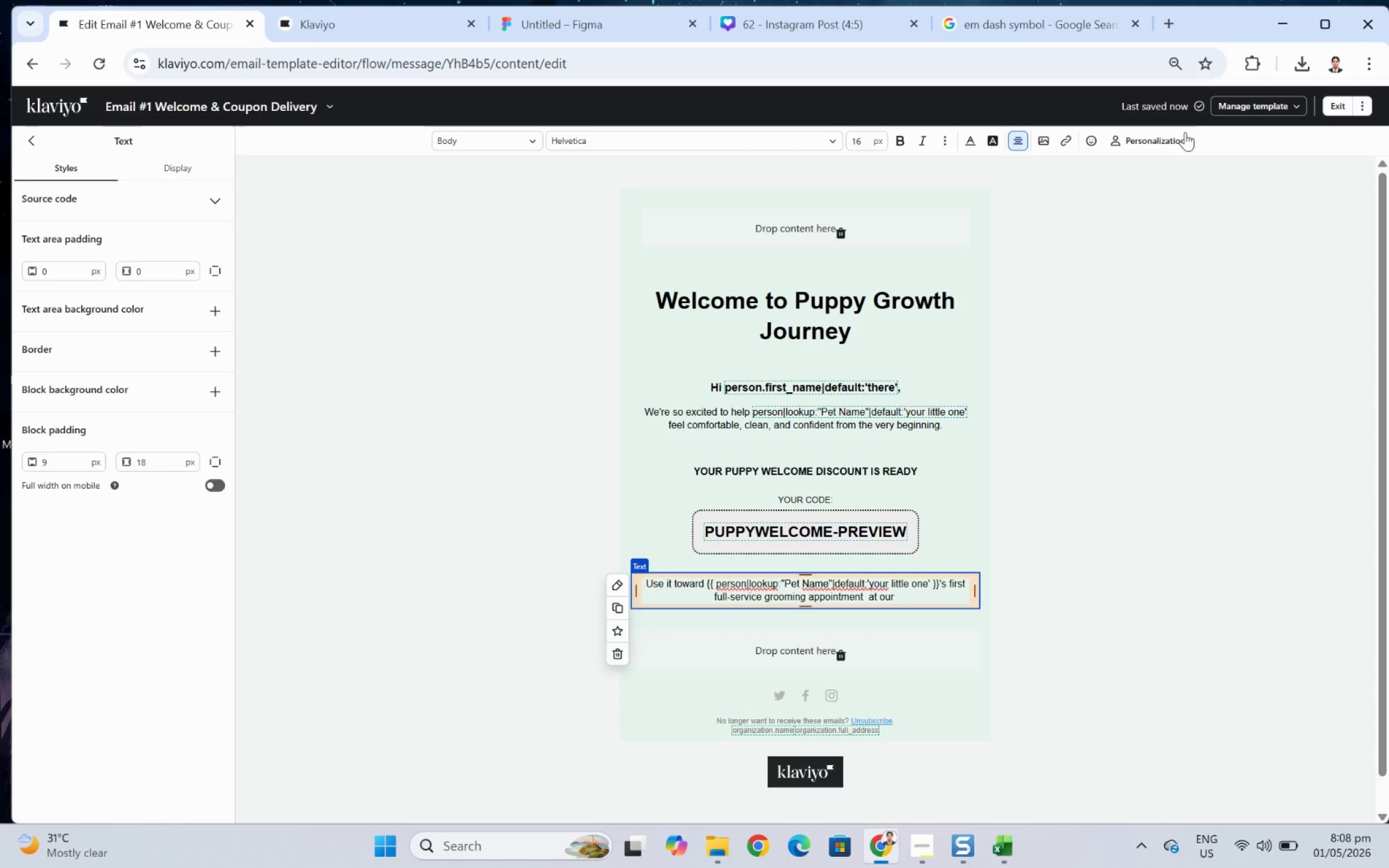 
left_click([1173, 139])
 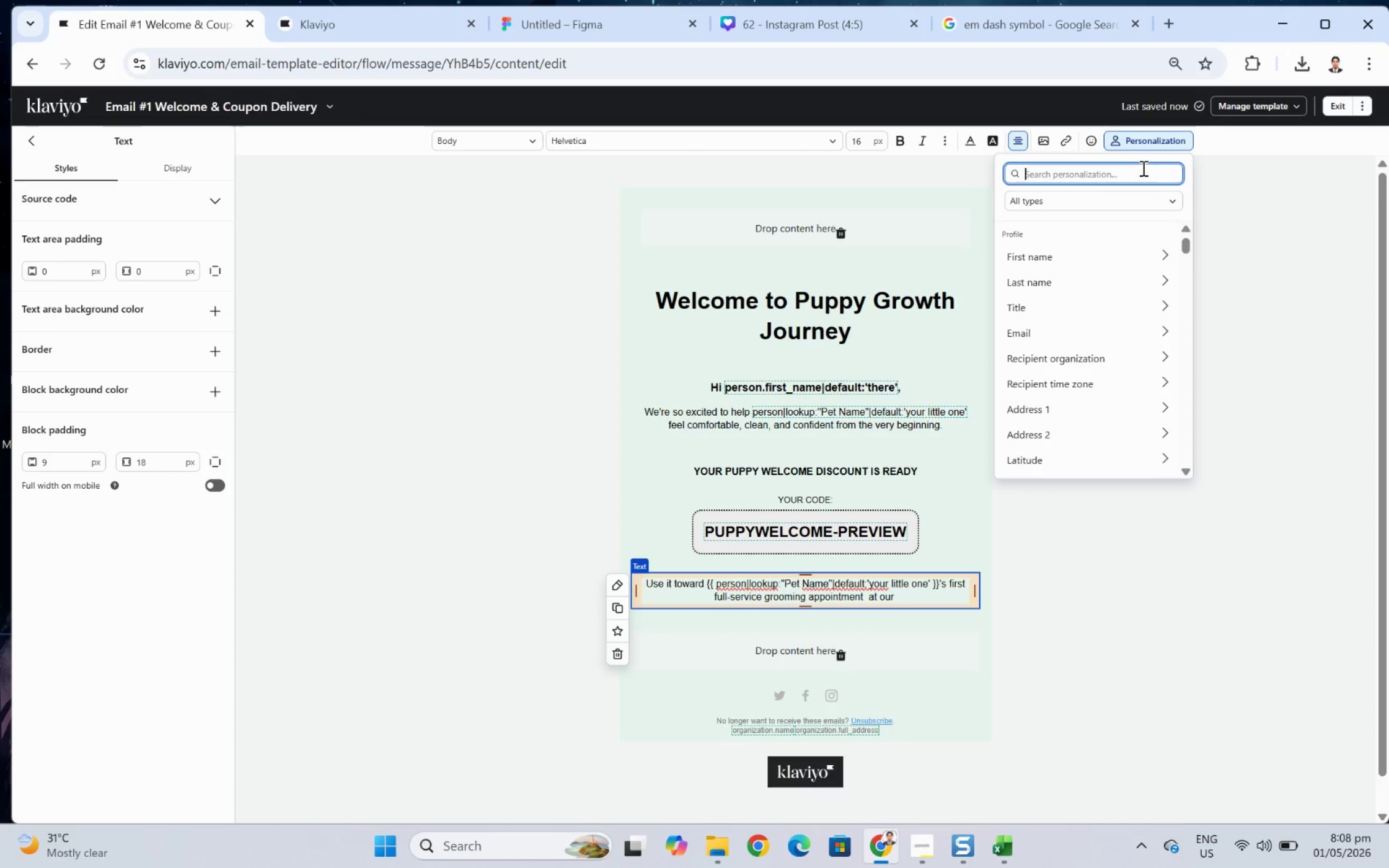 
type(preff)
 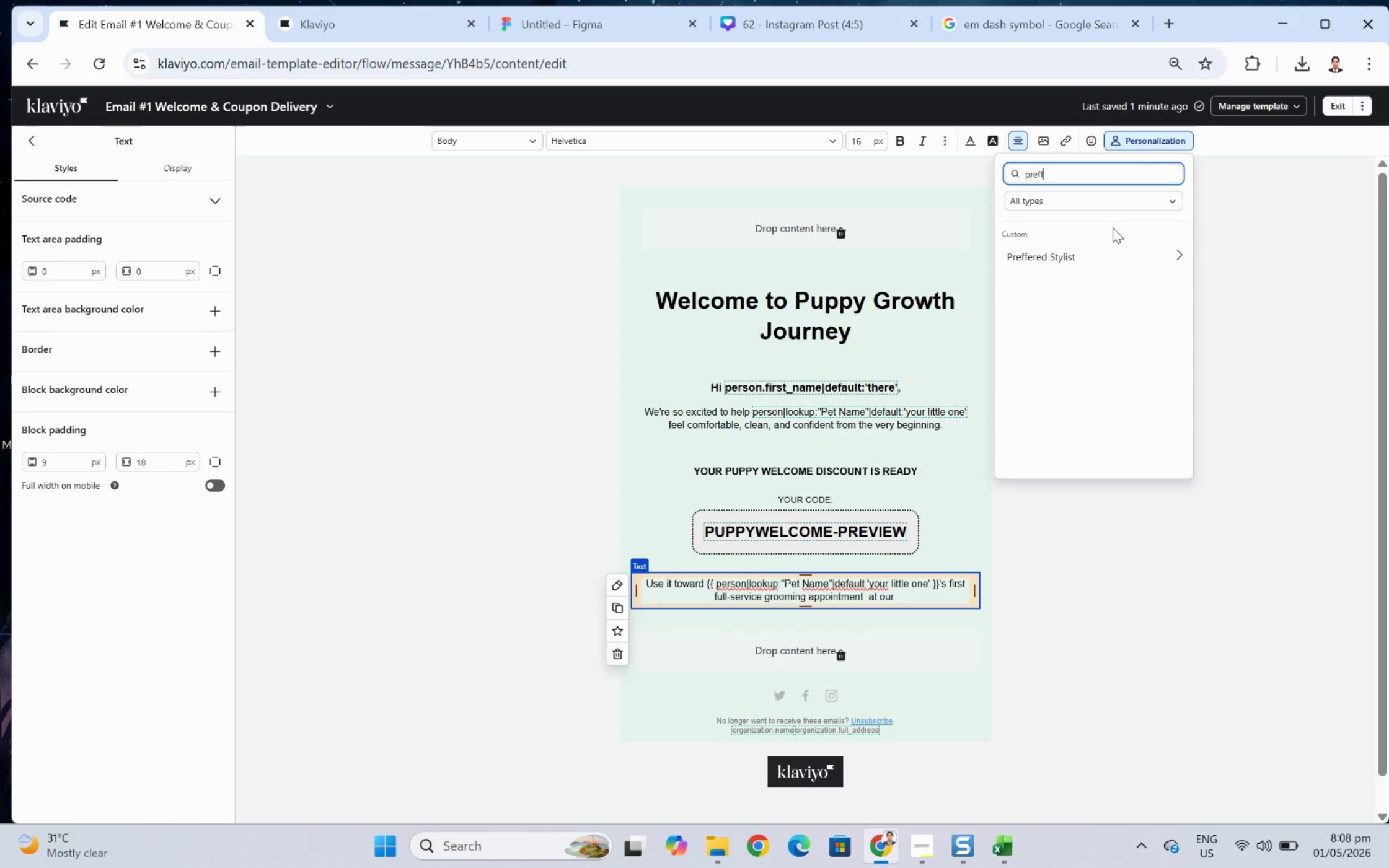 
key(Backspace)
 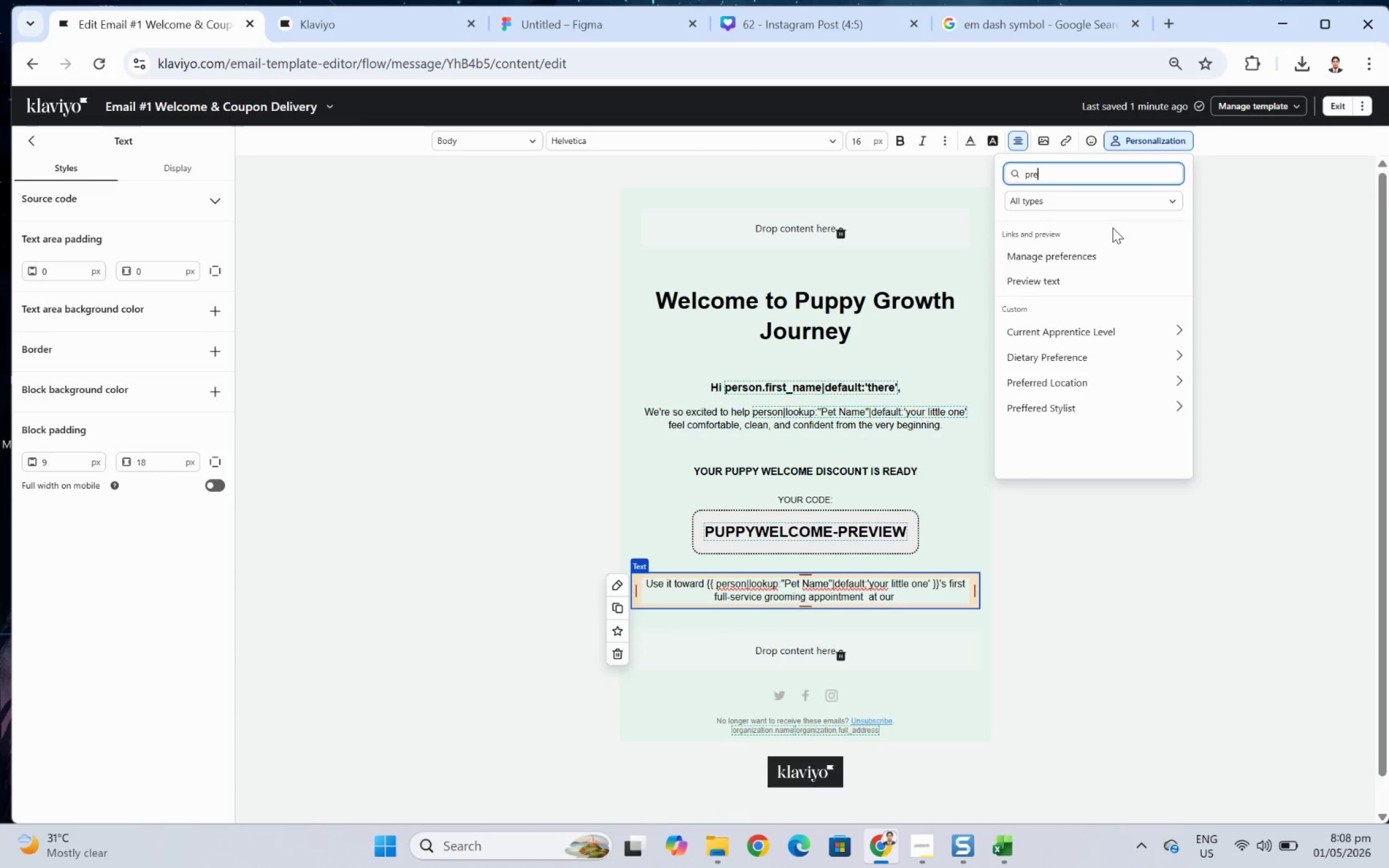 
key(Backspace)
 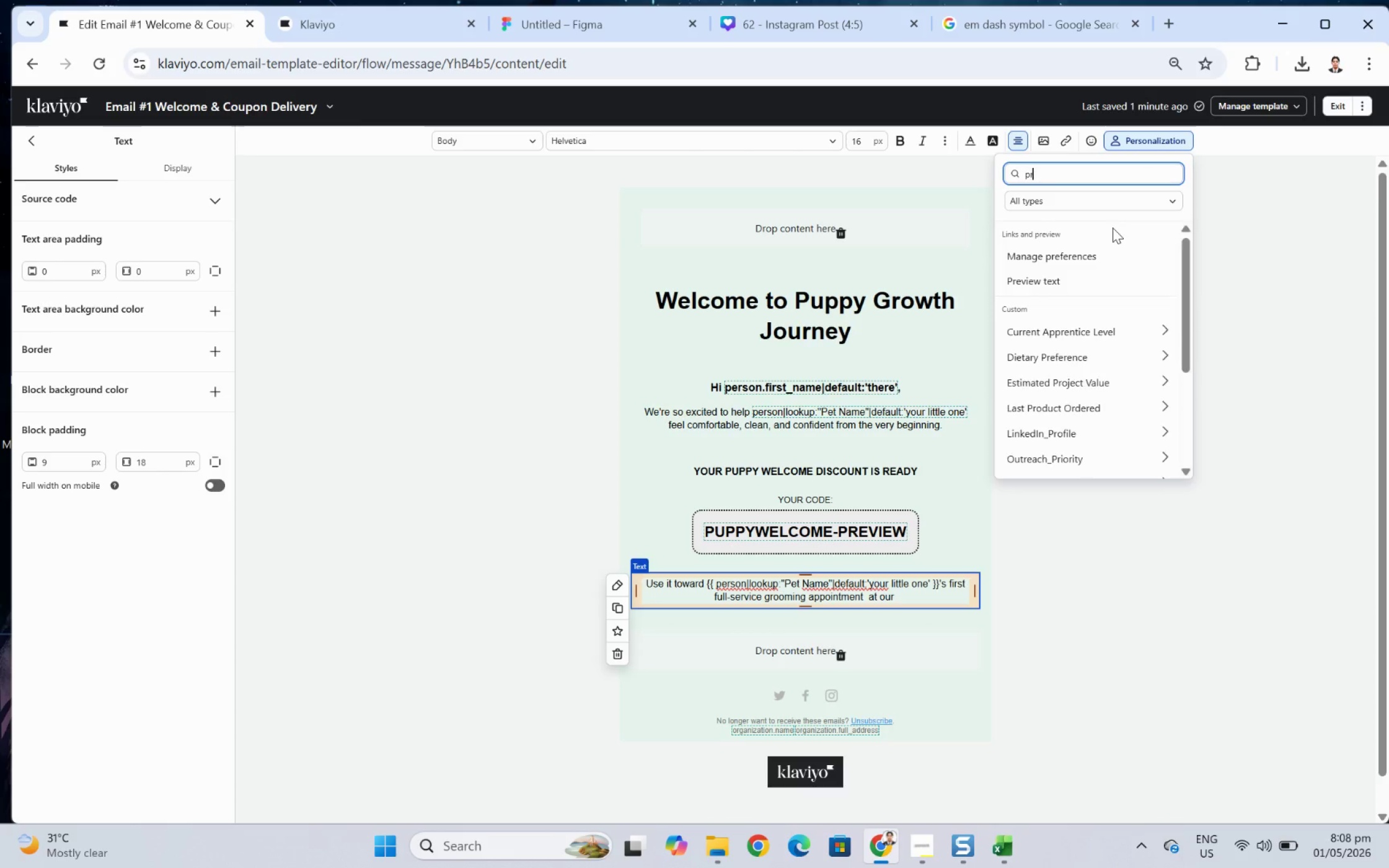 
key(Backspace)
 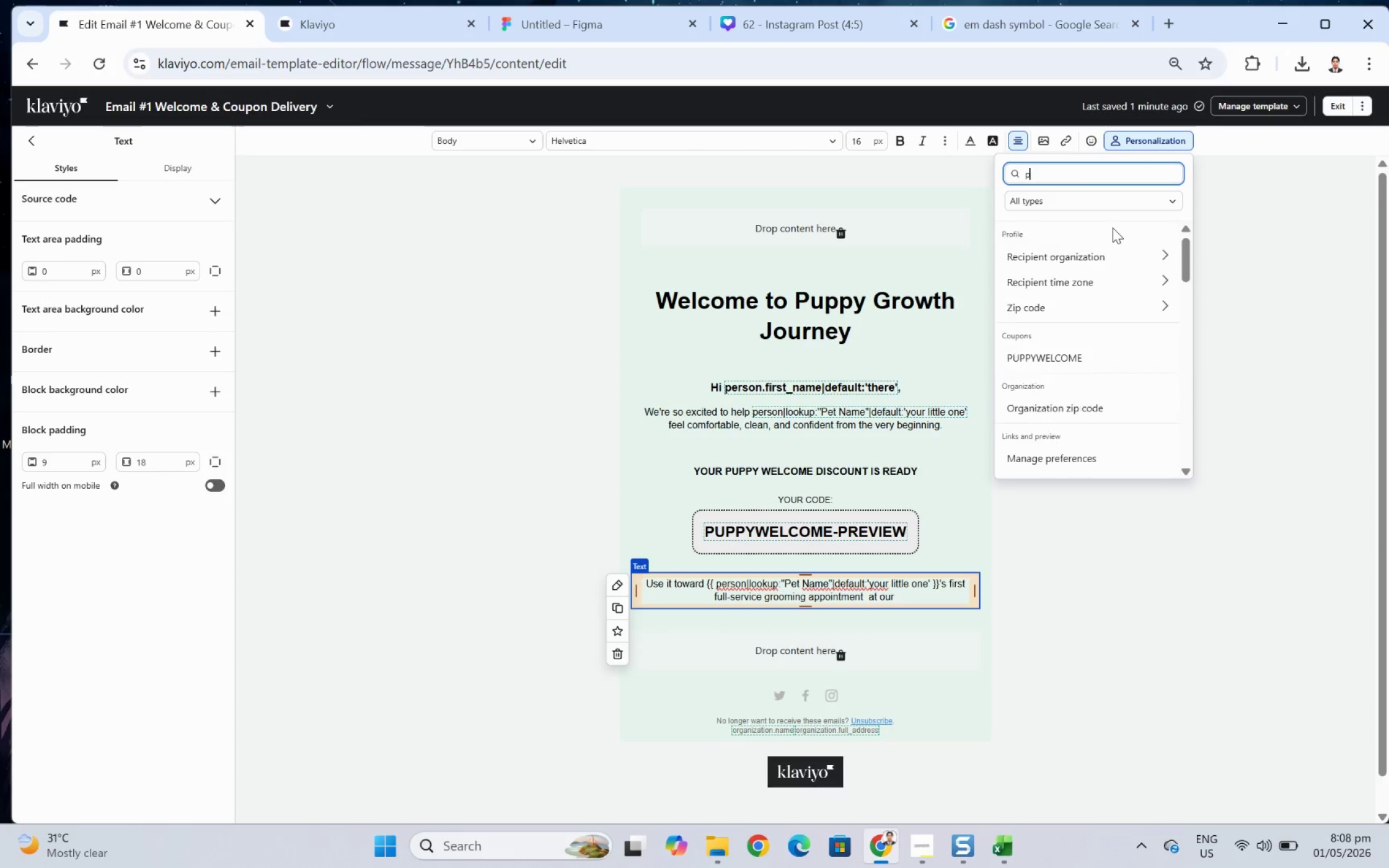 
key(Backspace)
 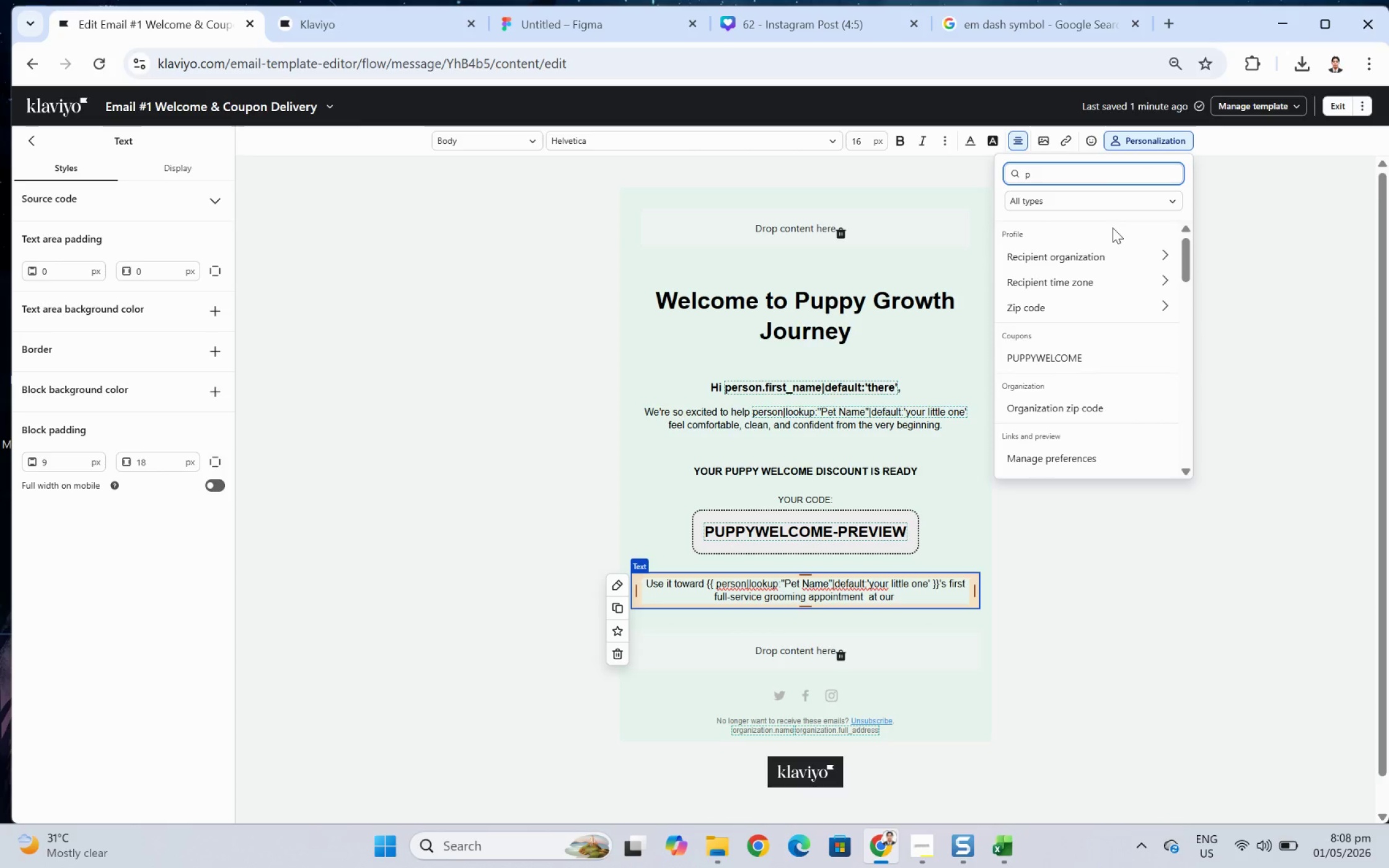 
key(Backspace)
 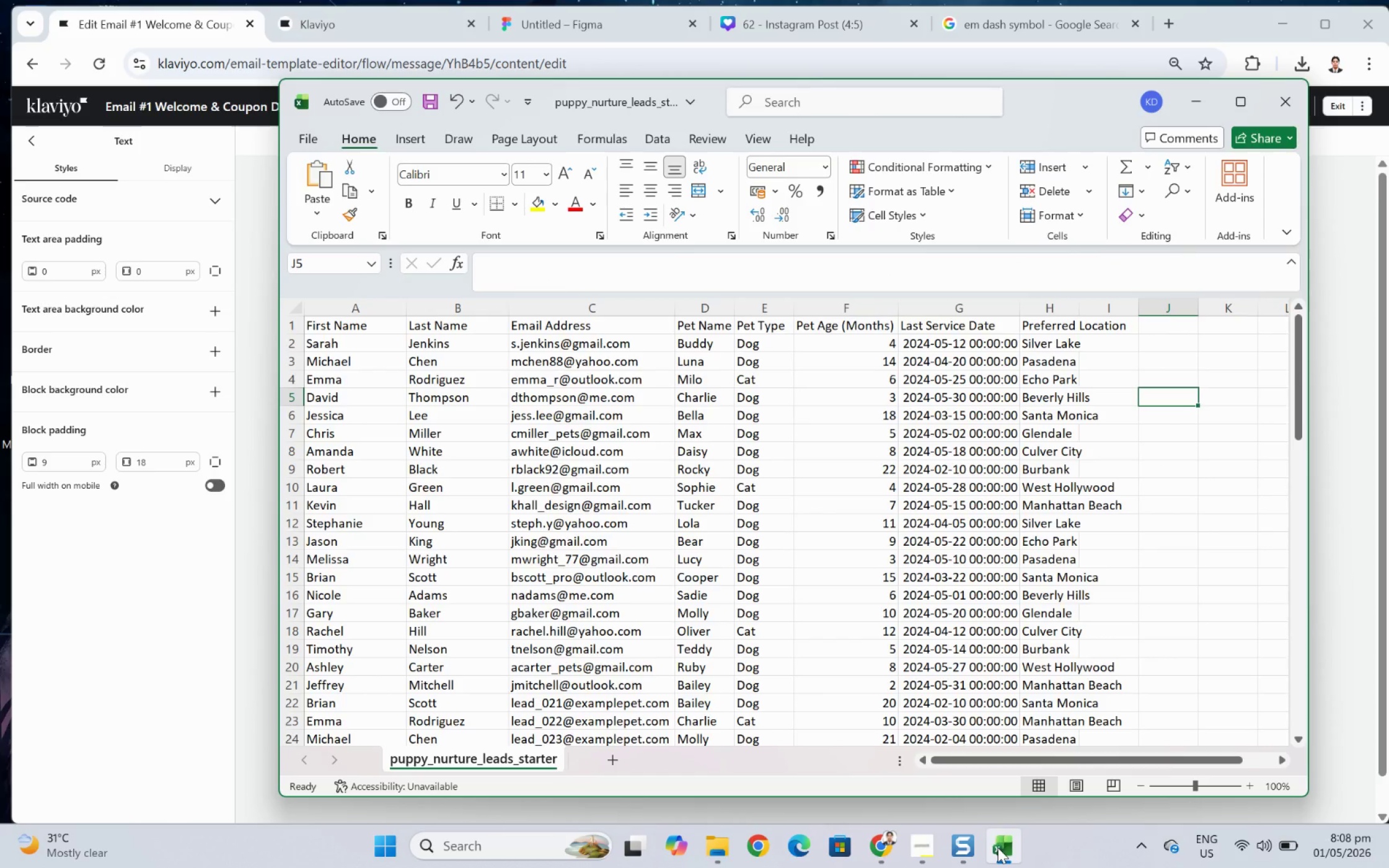 
double_click([997, 847])
 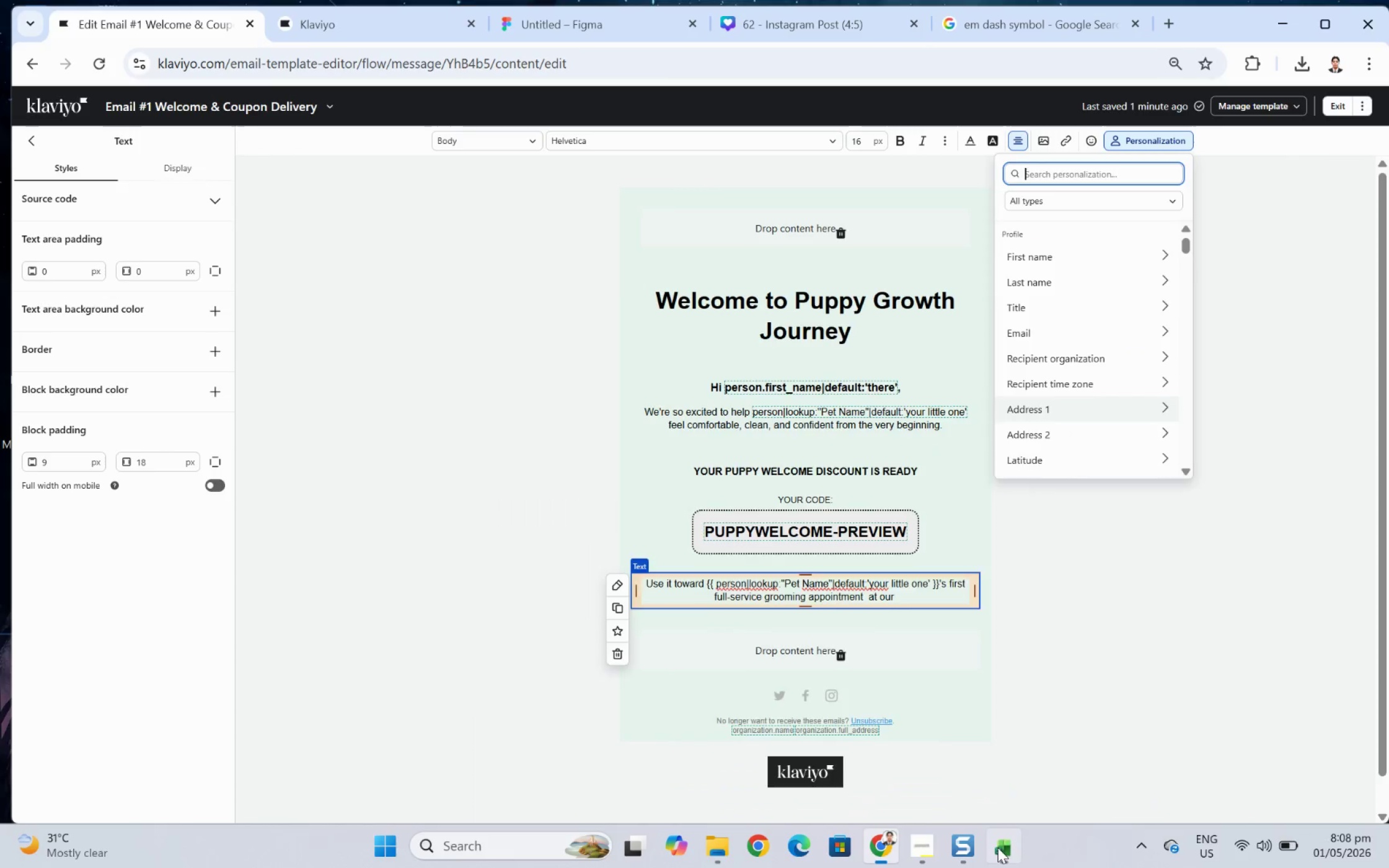 
triple_click([997, 847])
 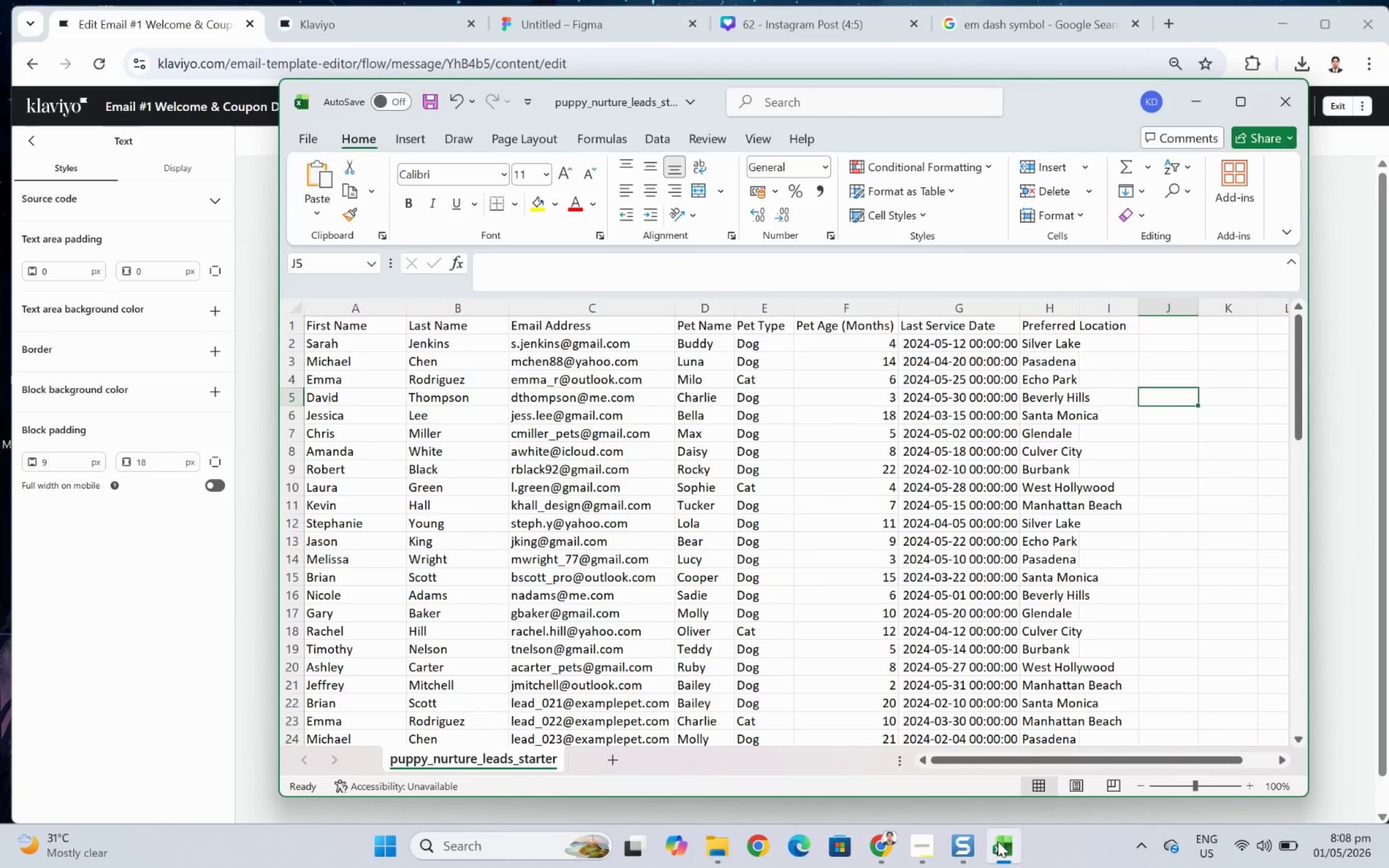 
left_click([997, 841])
 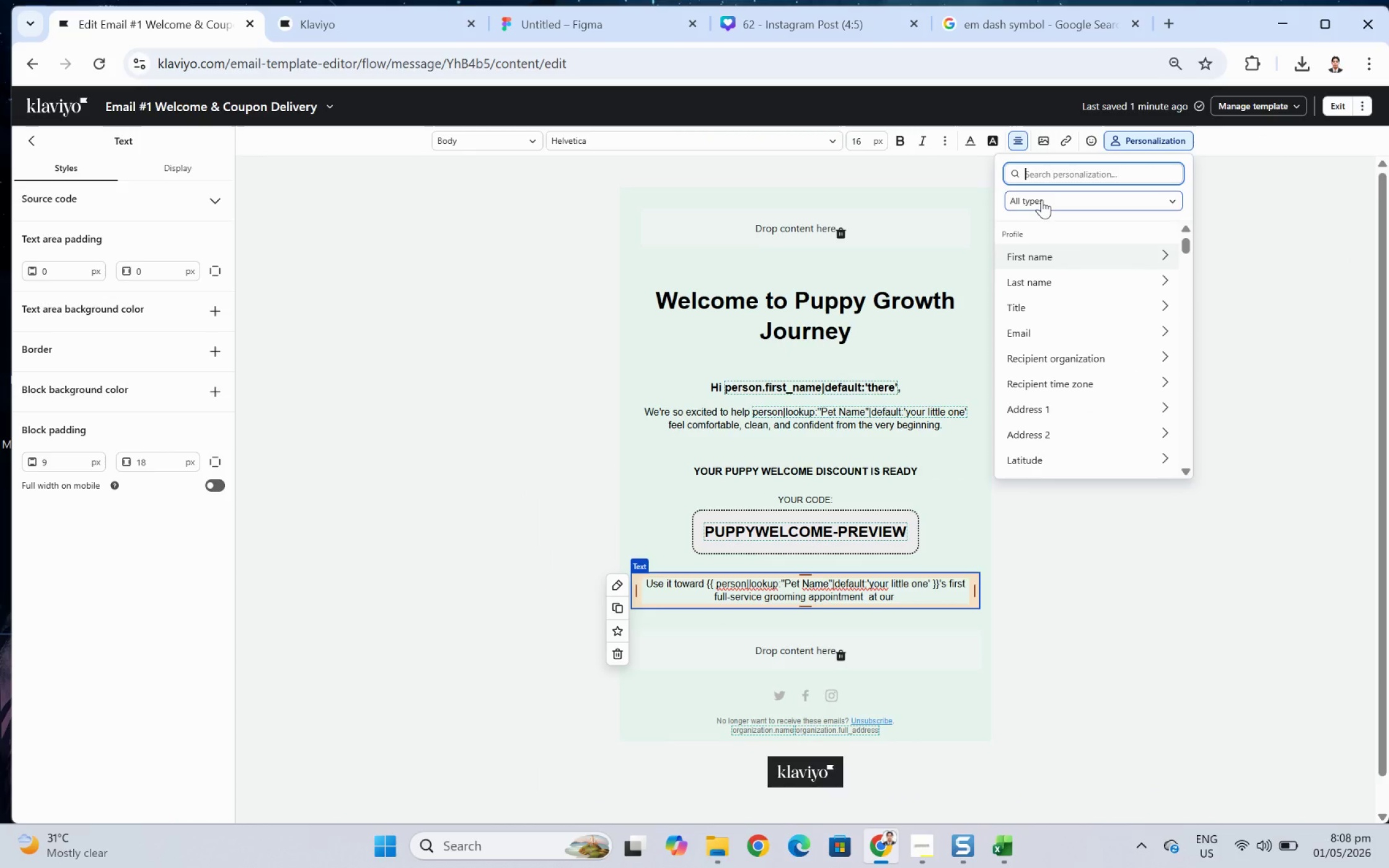 
type(loca)
 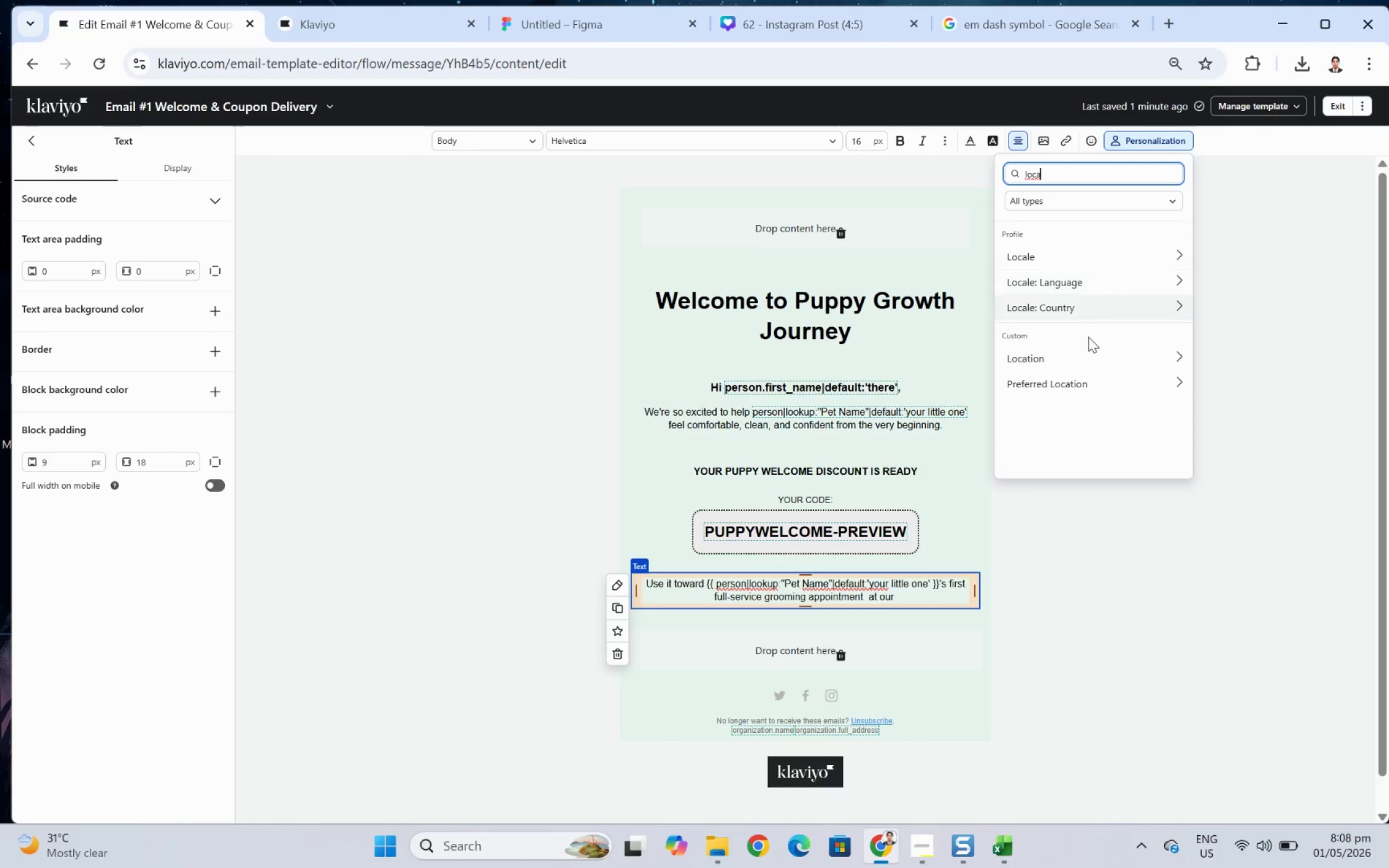 
left_click([1101, 389])
 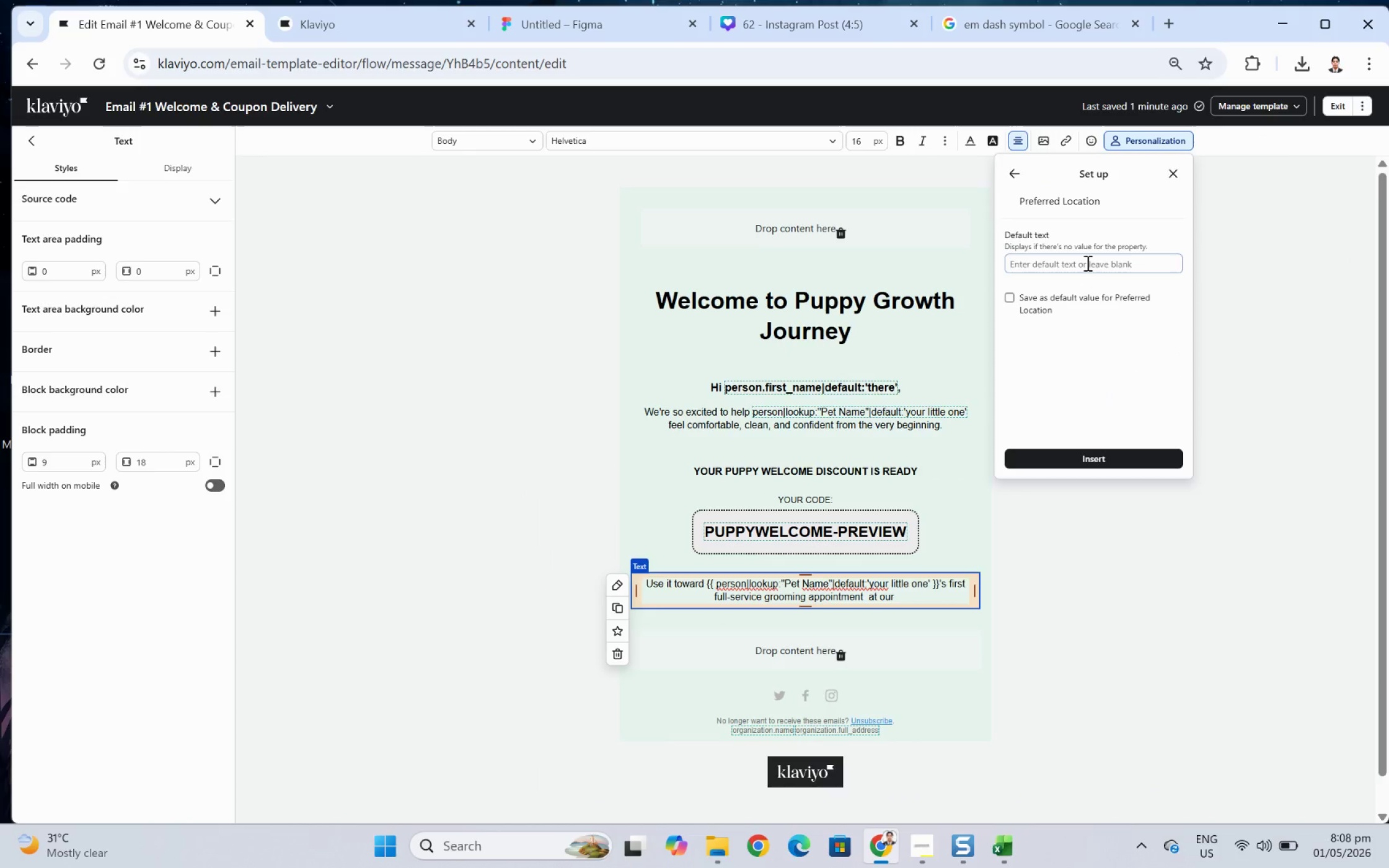 
left_click([1086, 263])
 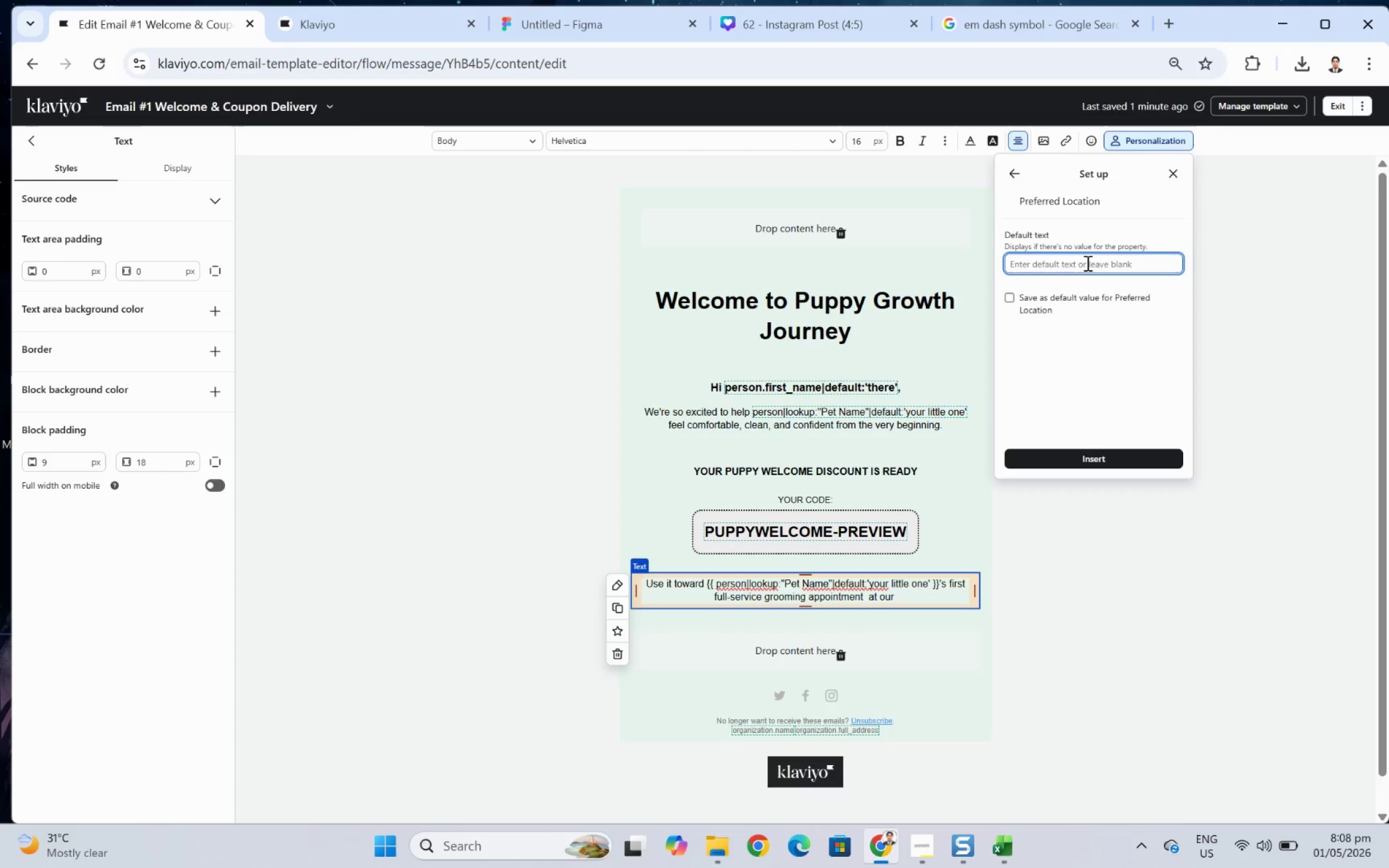 
wait(6.81)
 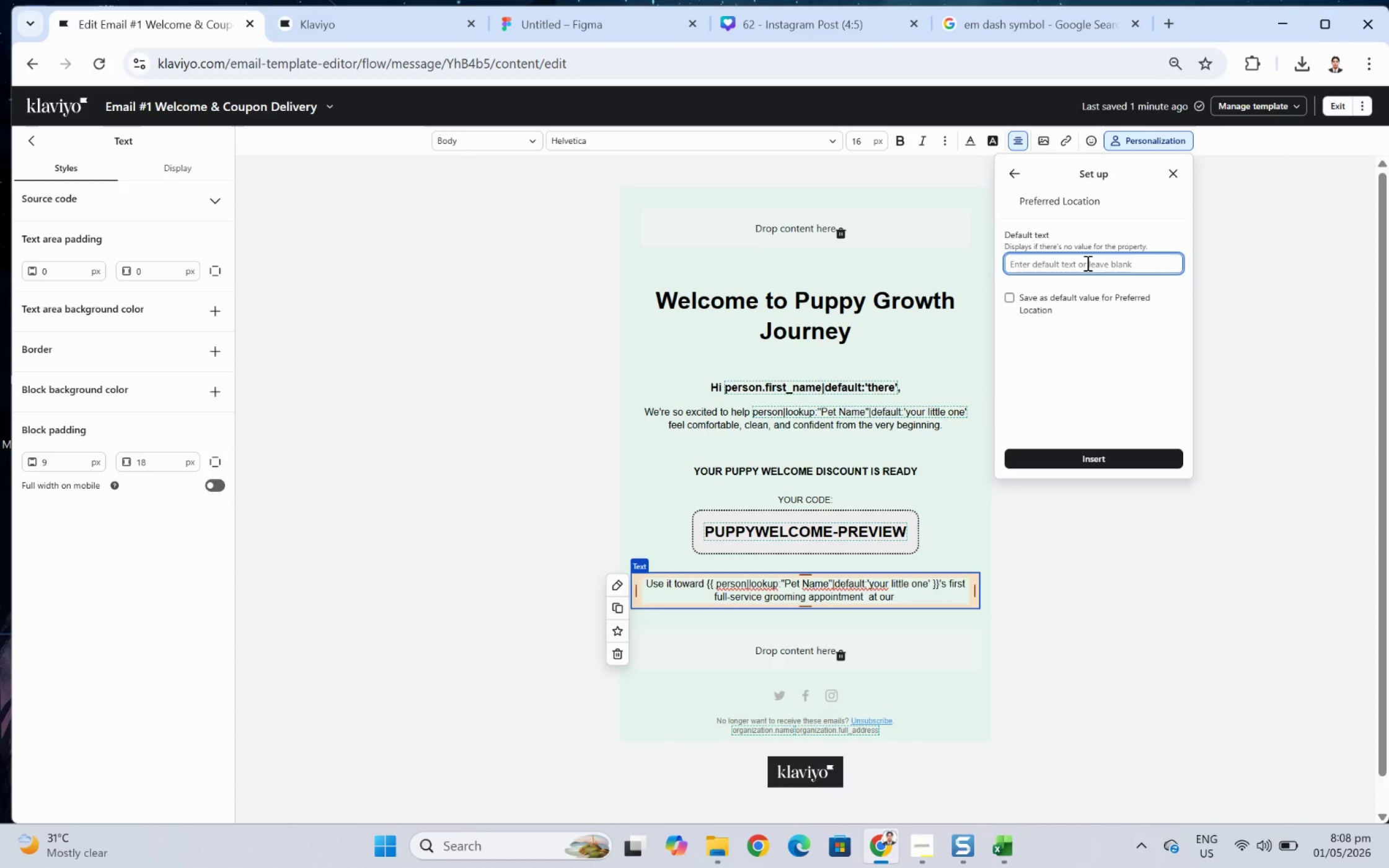 
type(local)
 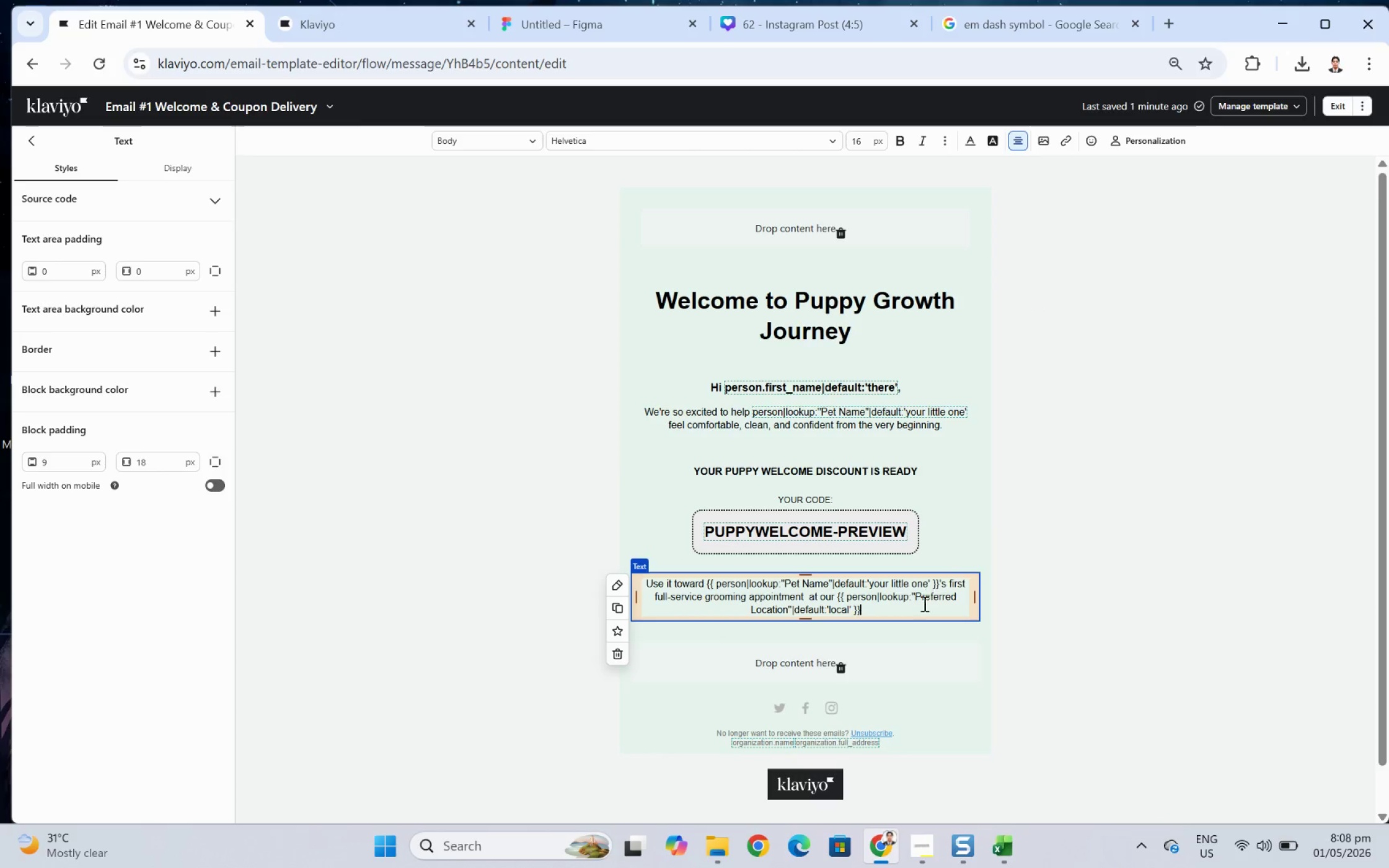 
type( location.)
 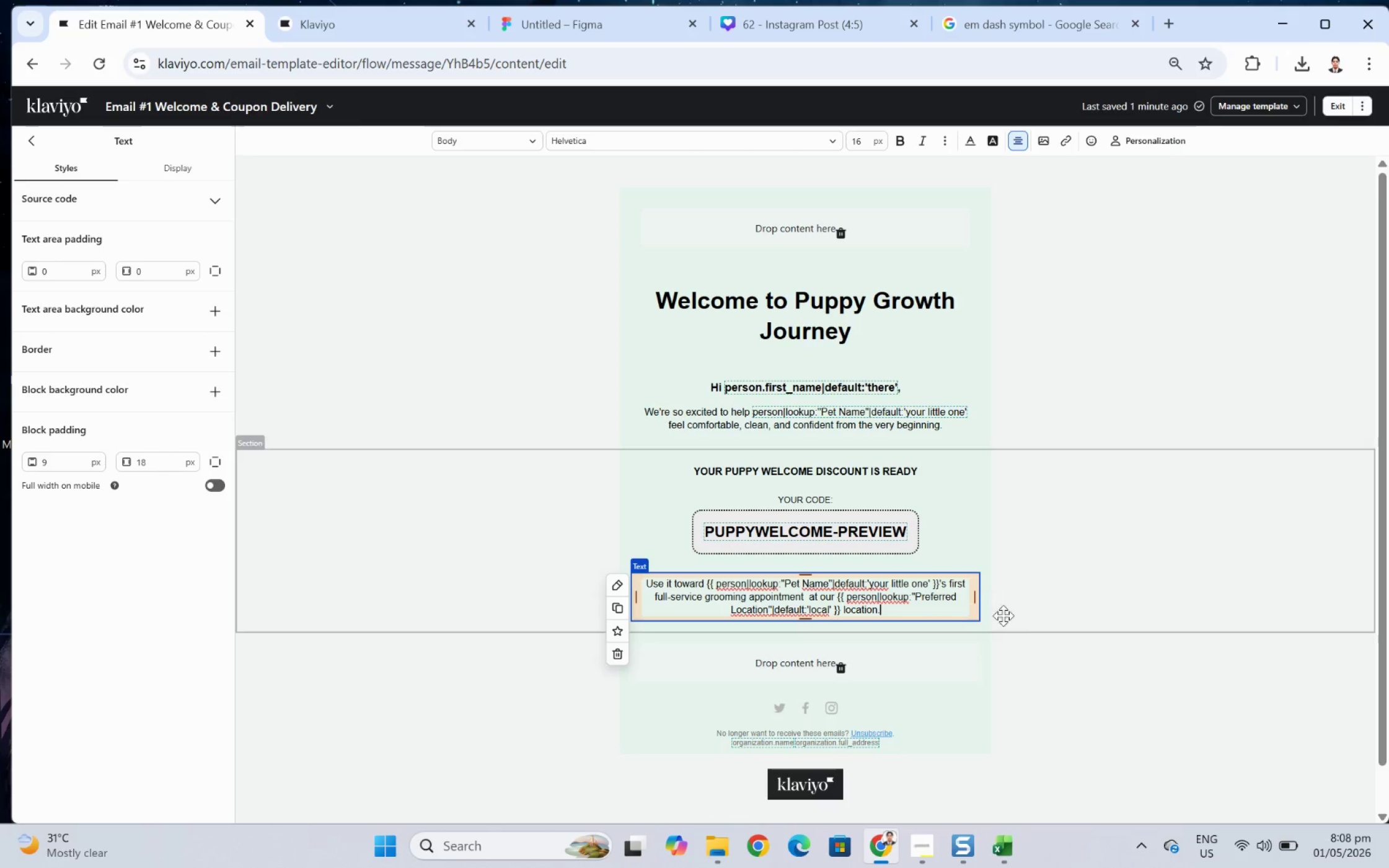 
left_click([1063, 680])
 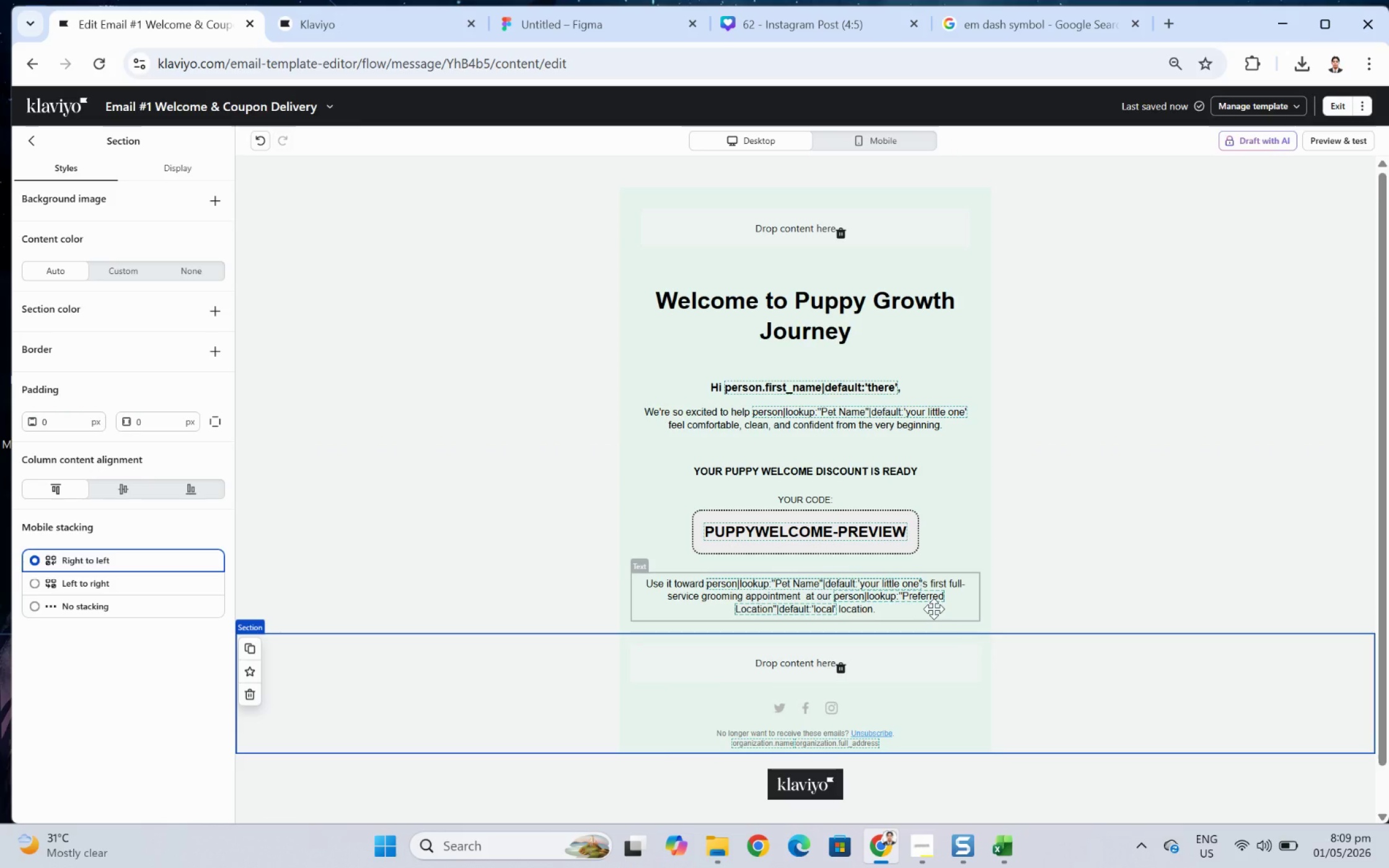 
wait(12.07)
 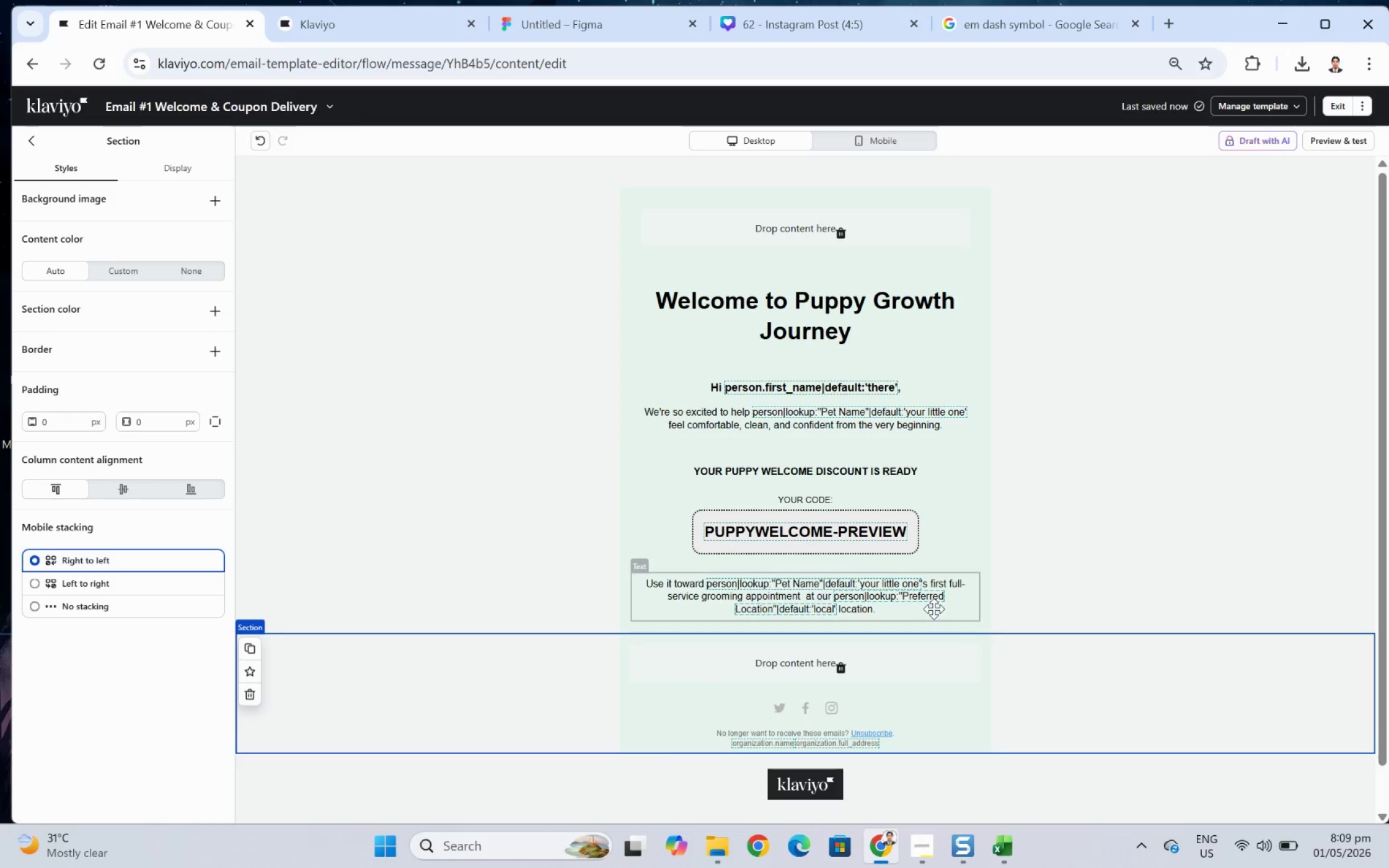 
left_click([959, 608])
 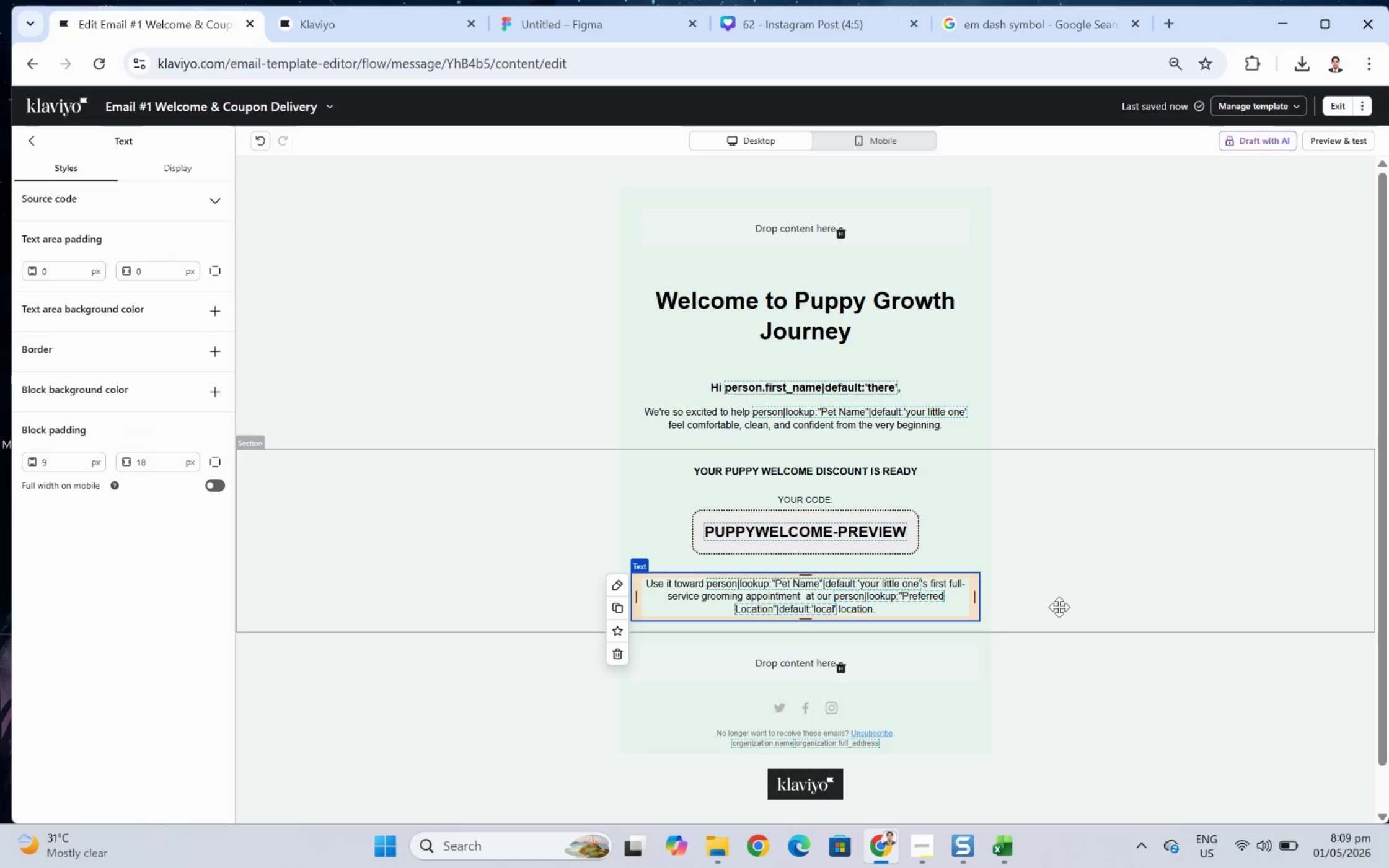 
left_click([1095, 606])
 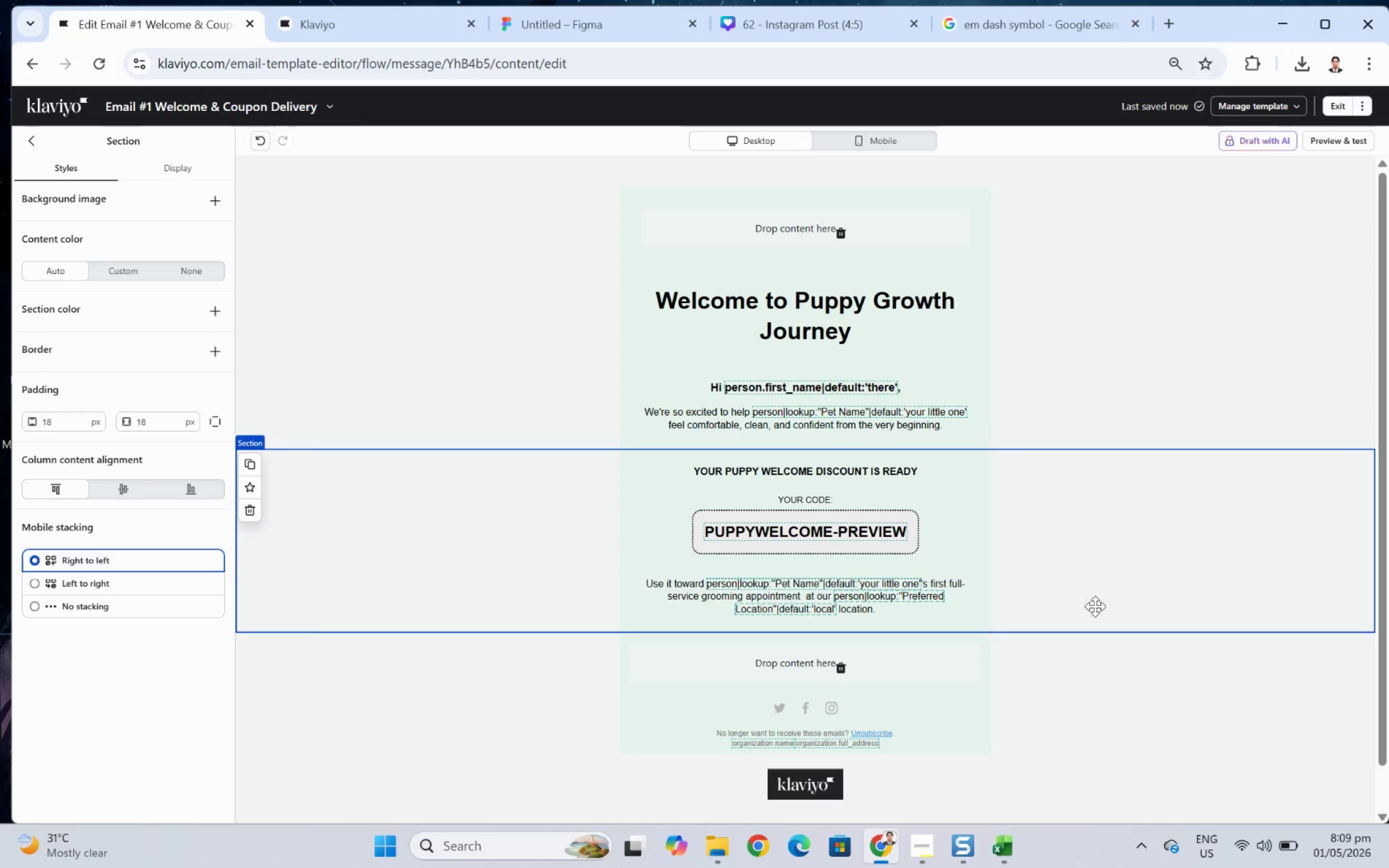 
wait(35.64)
 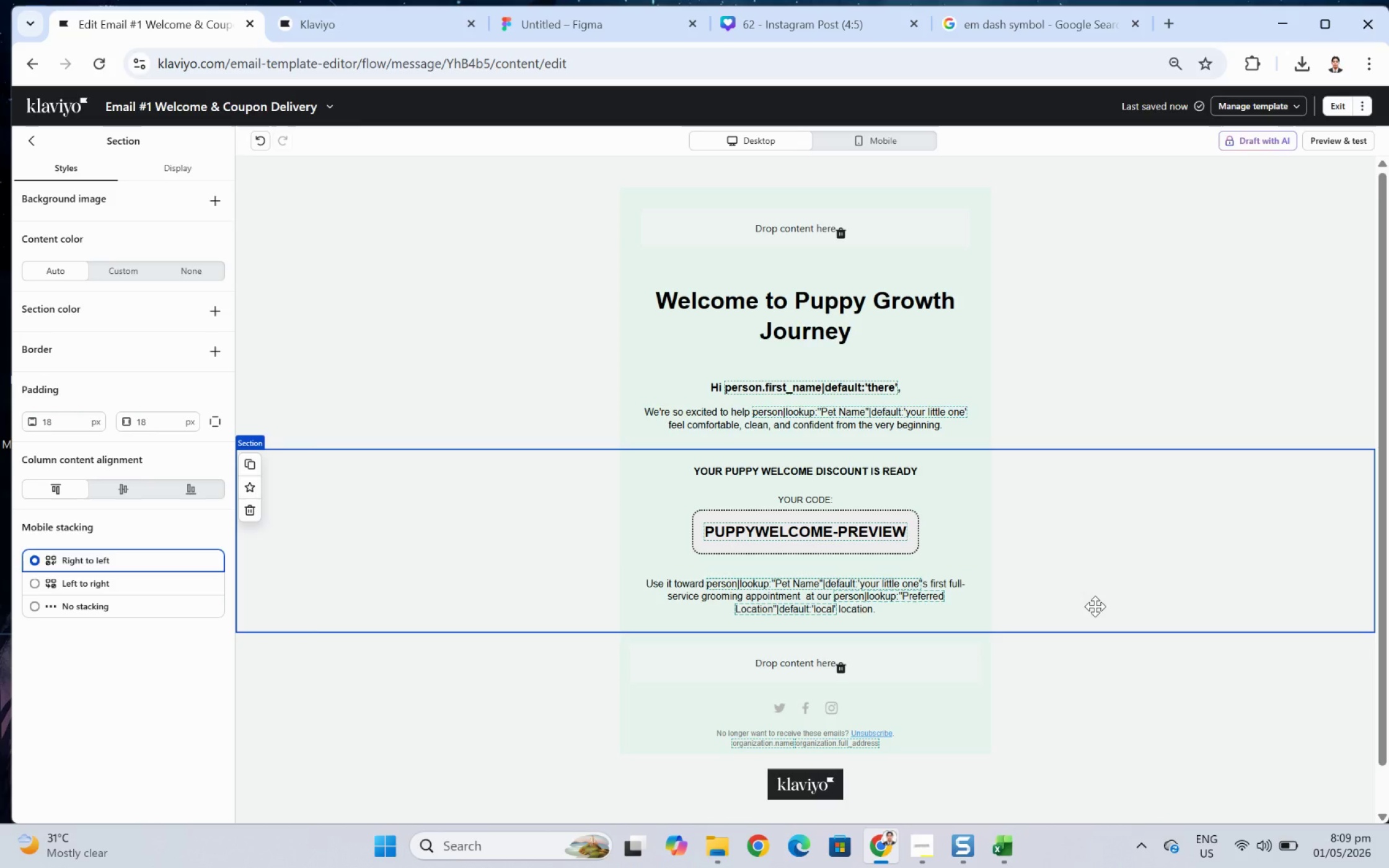 
left_click([1078, 535])
 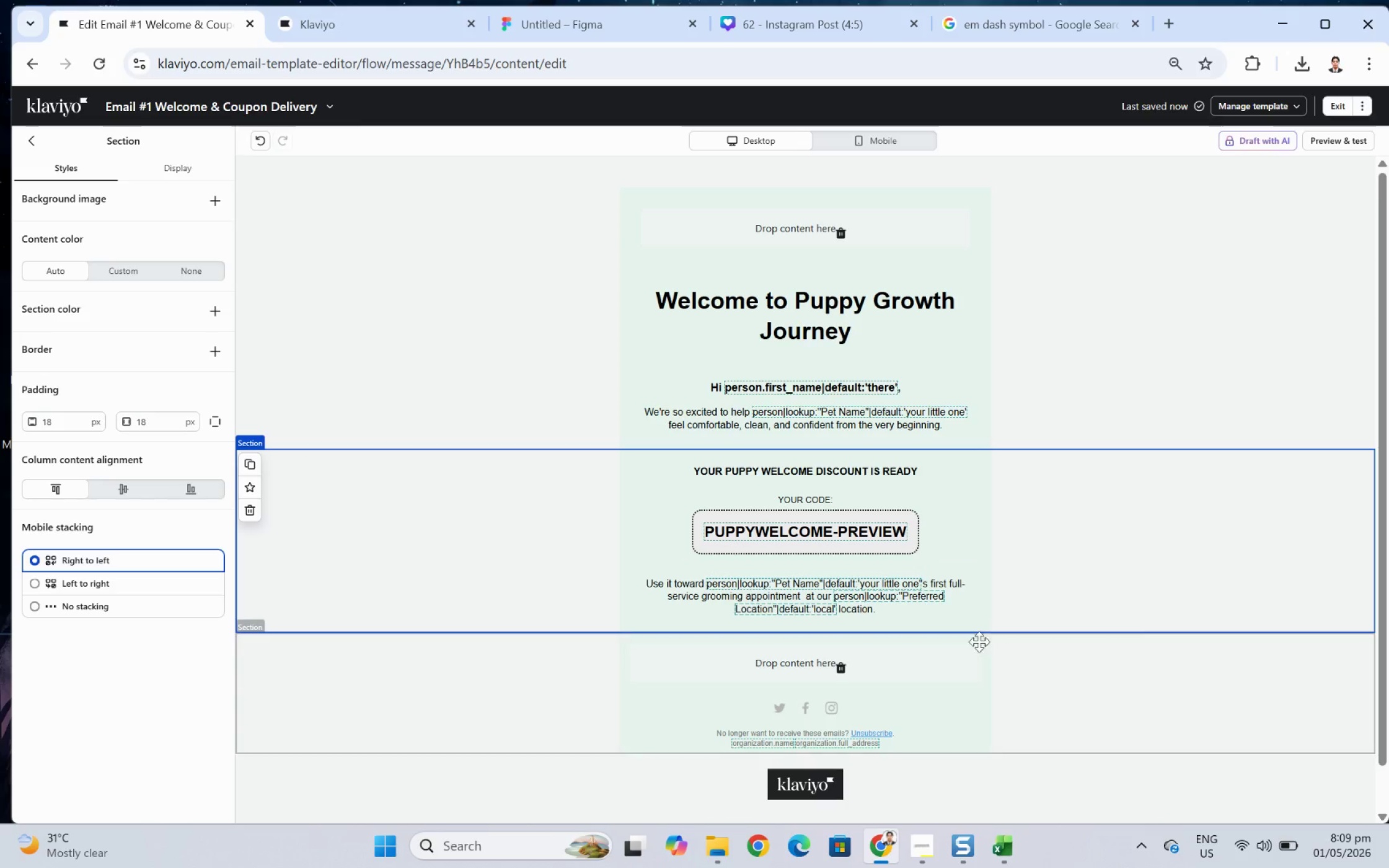 
wait(11.12)
 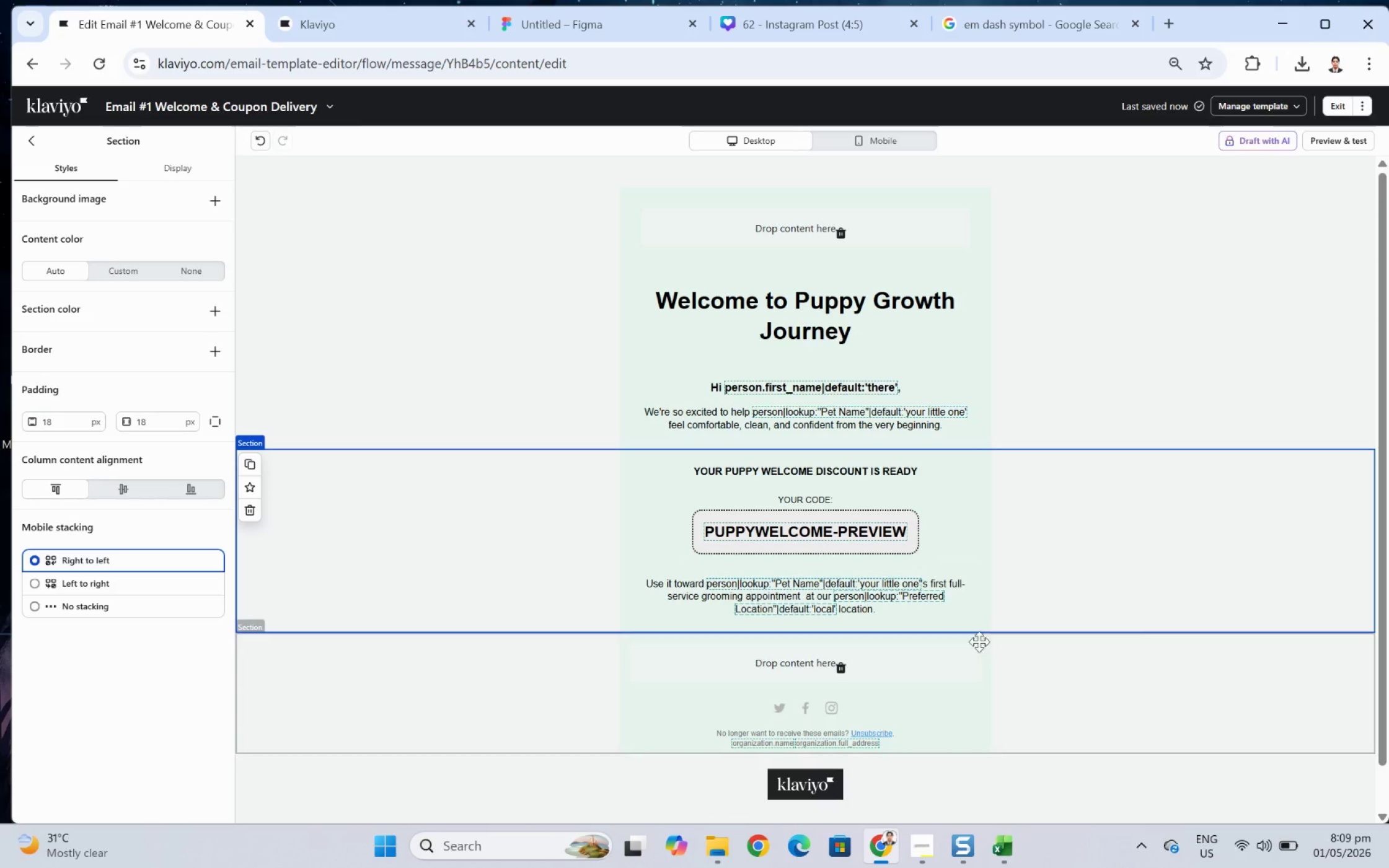 
left_click([480, 405])
 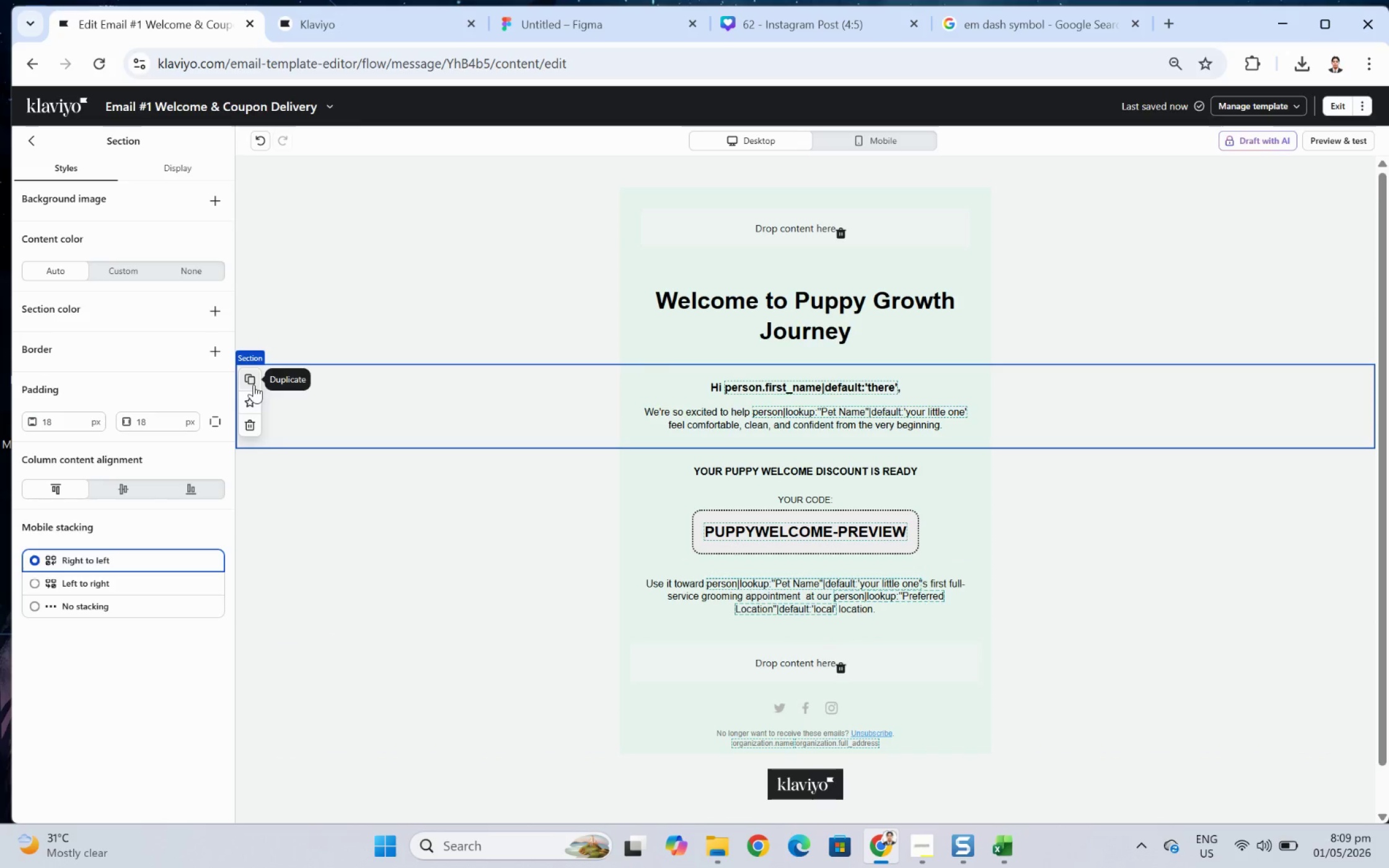 
left_click([254, 385])
 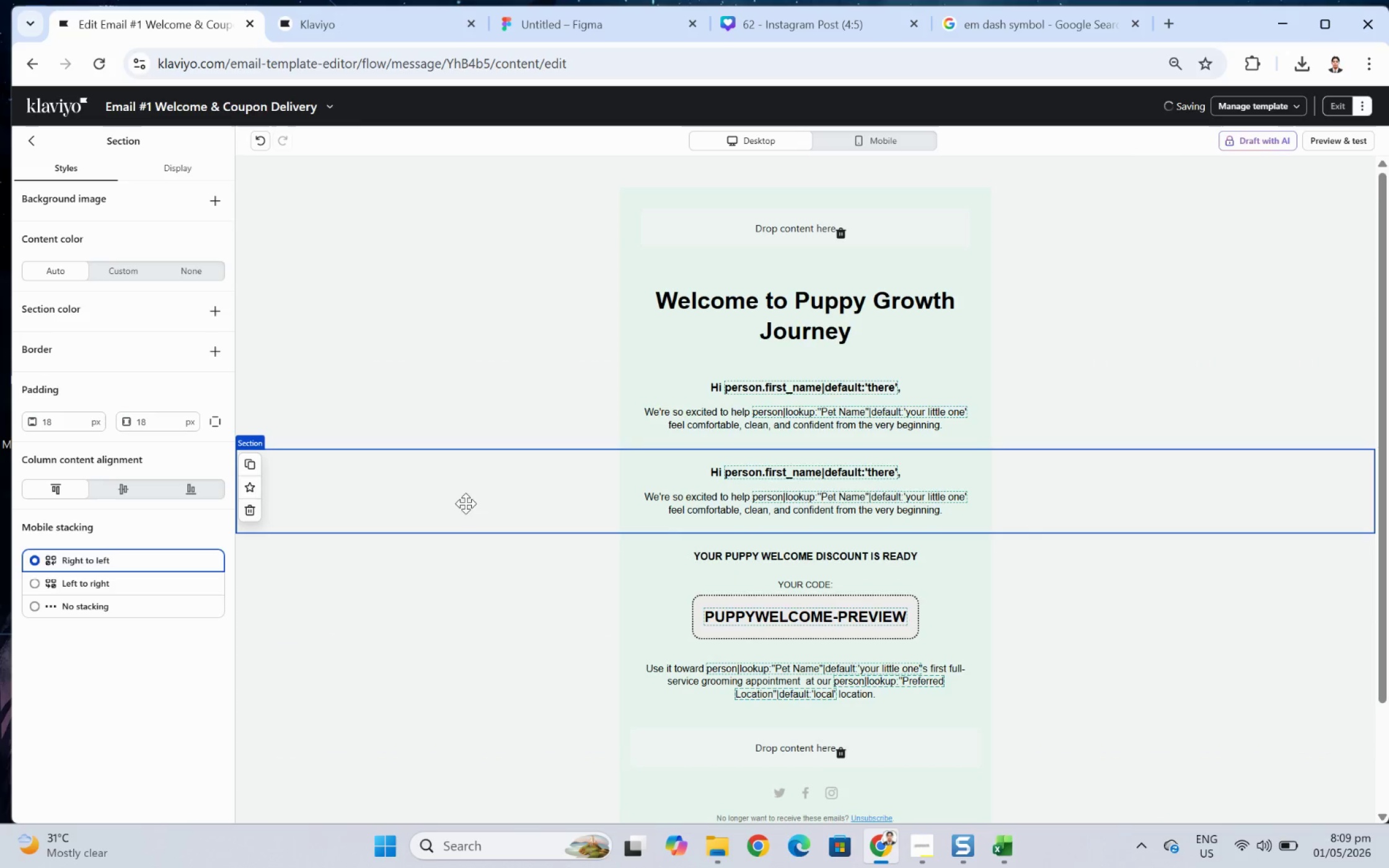 
left_click_drag(start_coordinate=[422, 476], to_coordinate=[446, 711])
 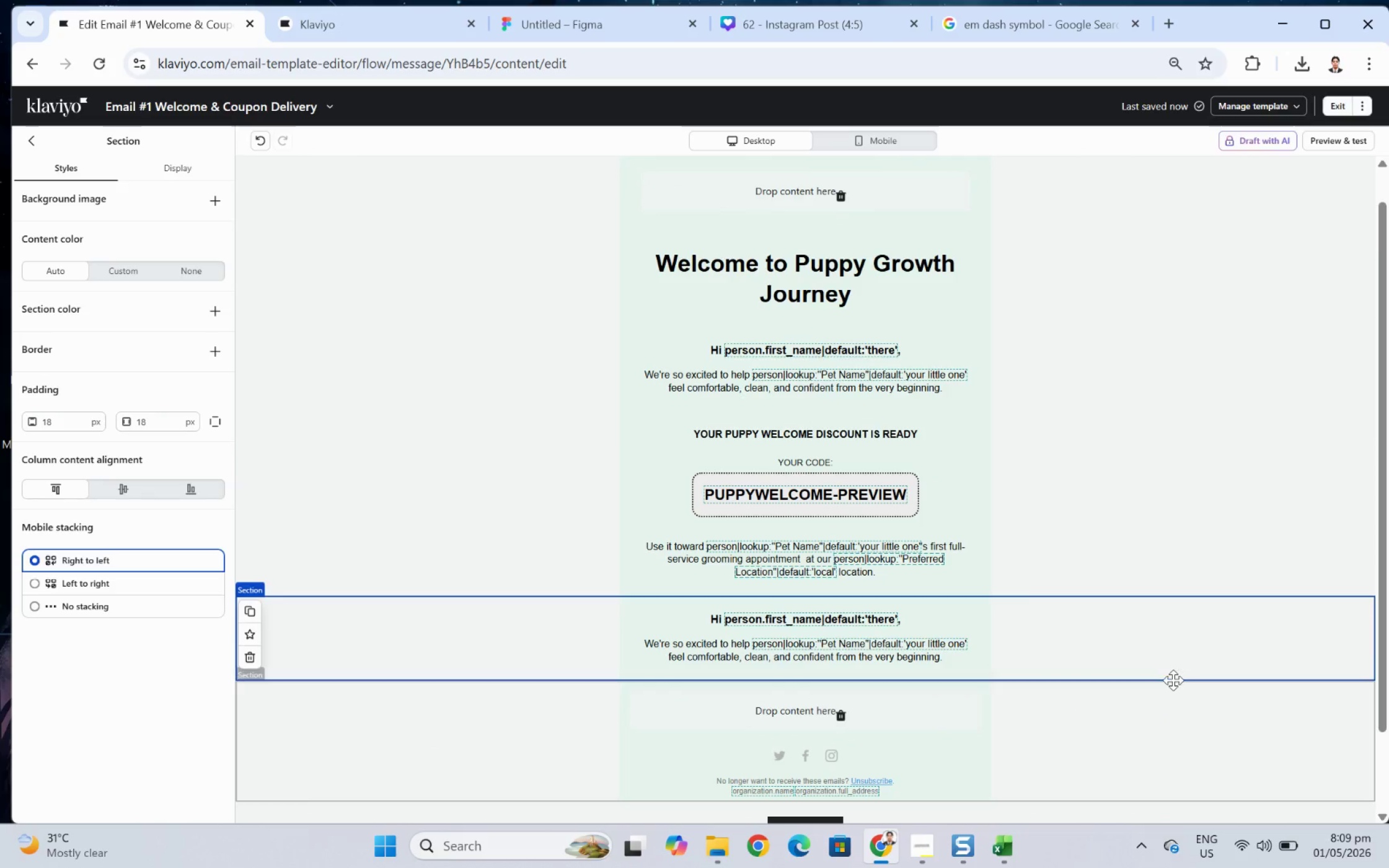 
scroll: coordinate [1129, 675], scroll_direction: up, amount: 1.0
 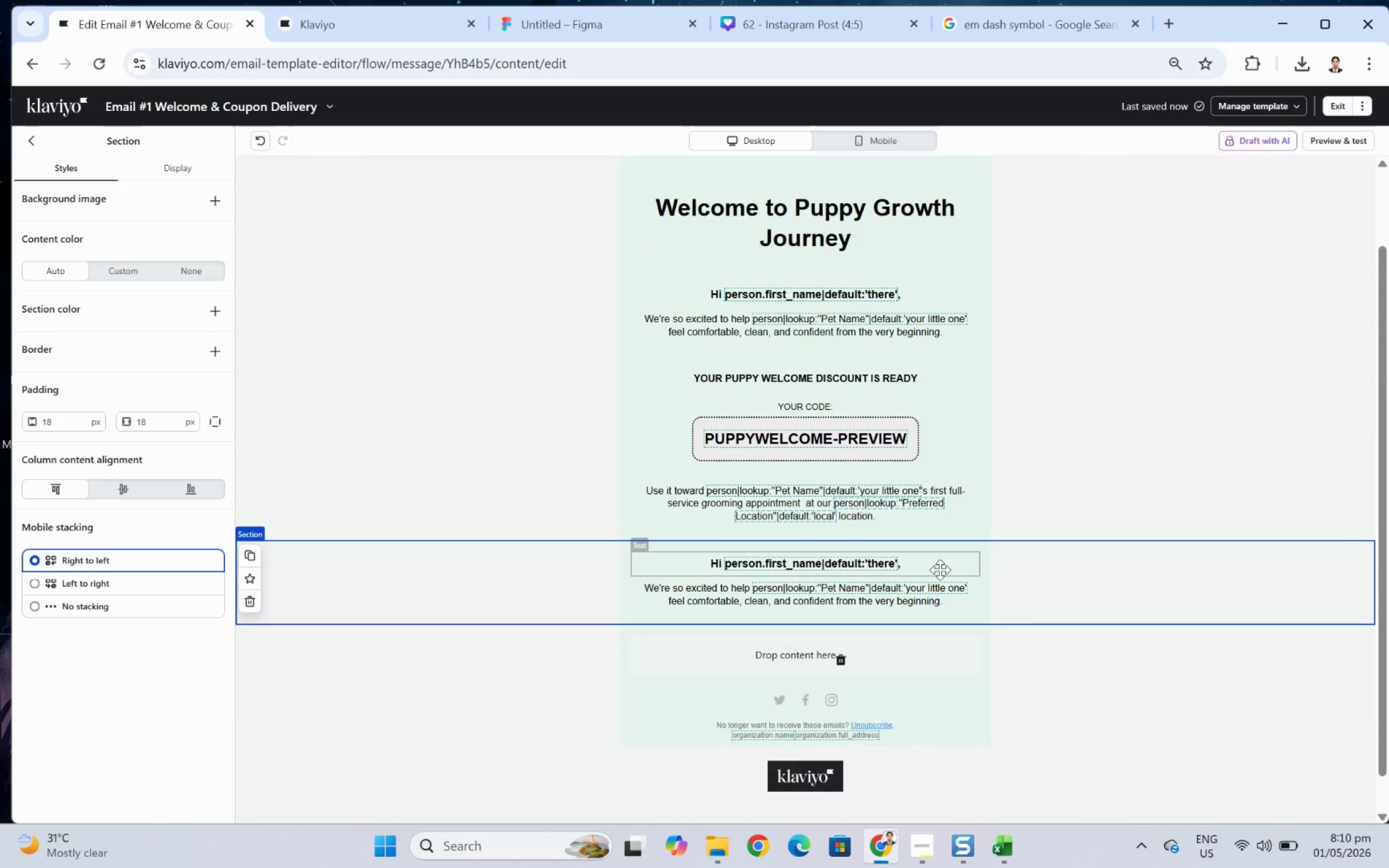 
left_click([940, 569])
 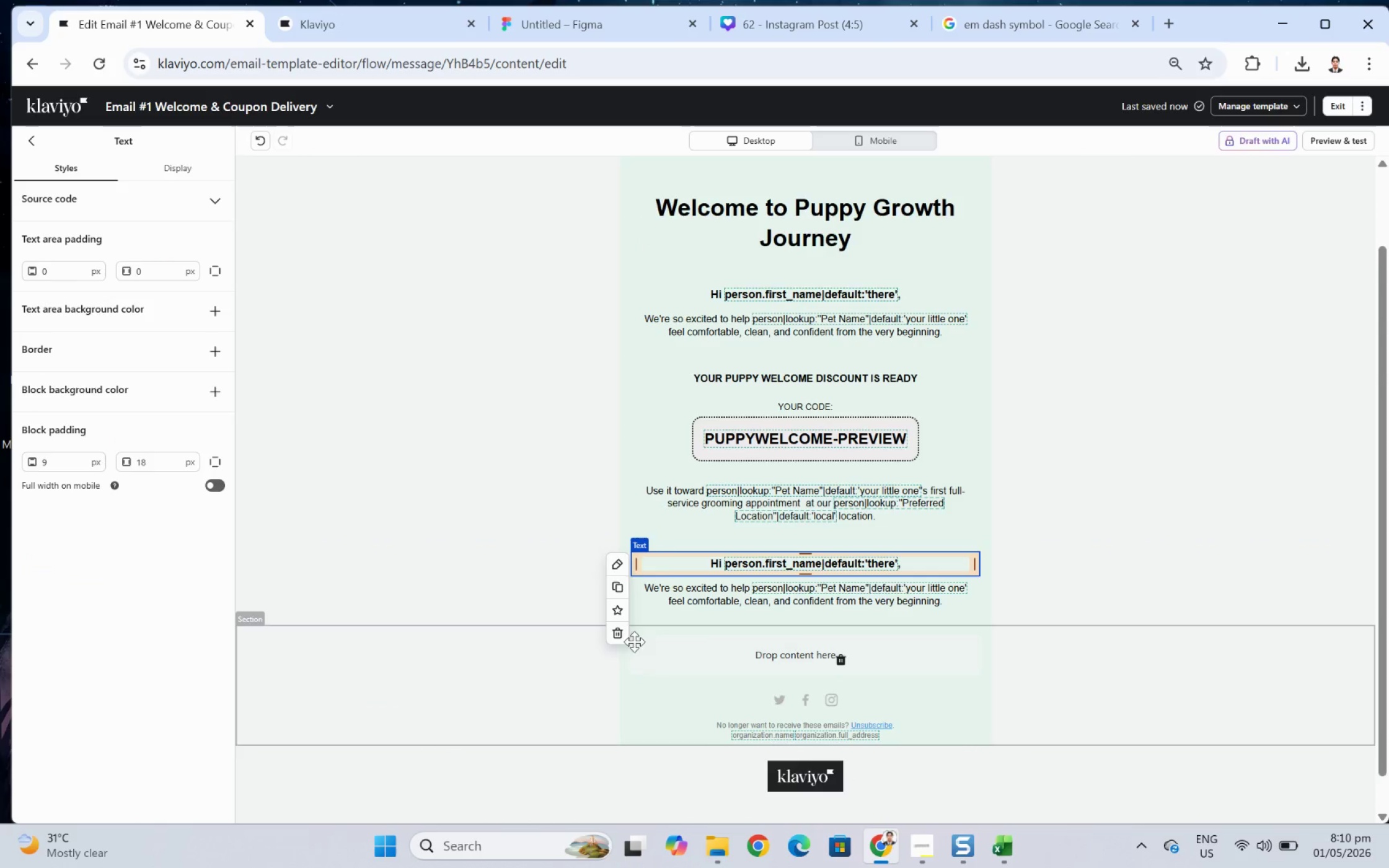 
left_click([605, 638])
 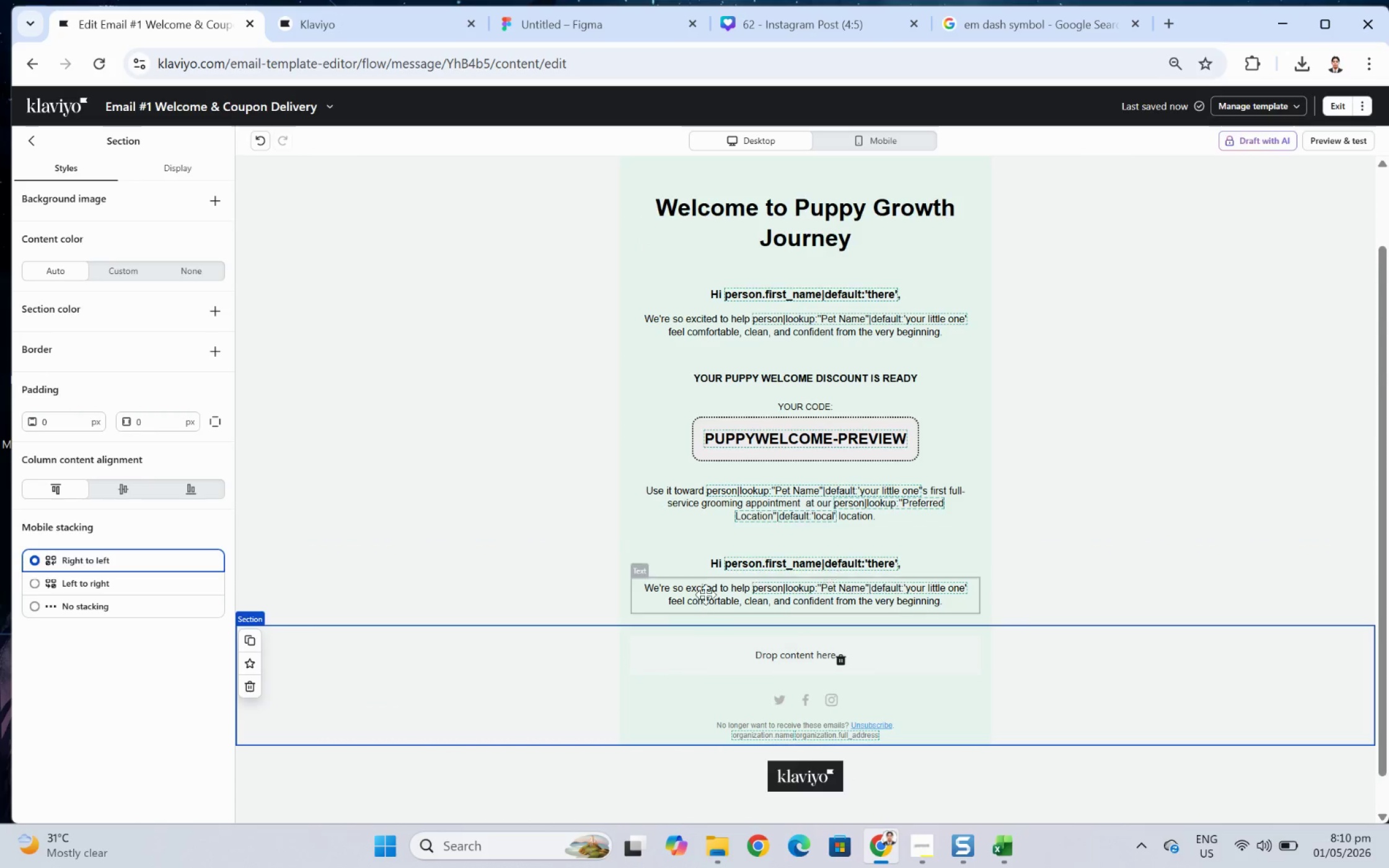 
left_click([827, 555])
 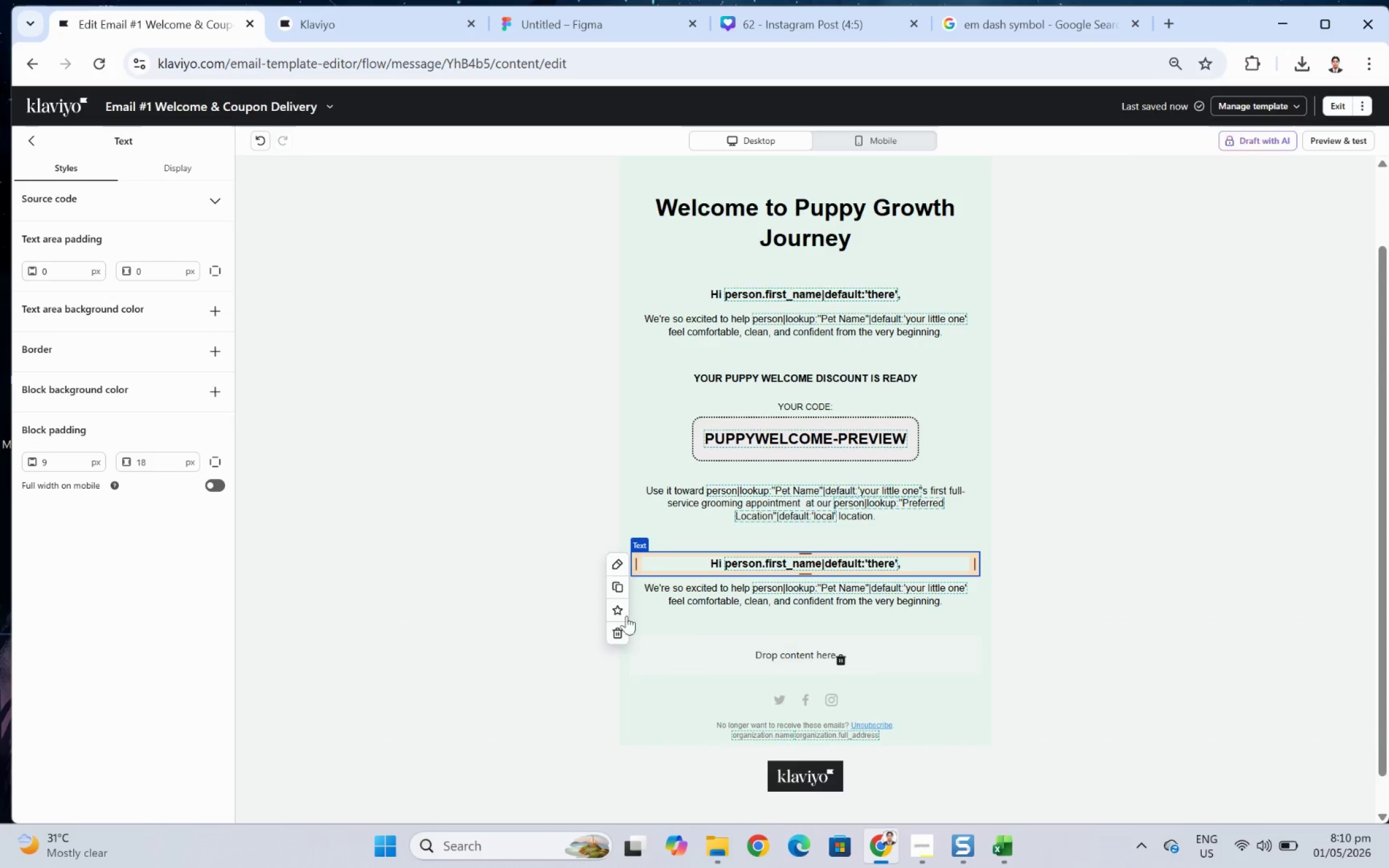 
left_click([624, 629])
 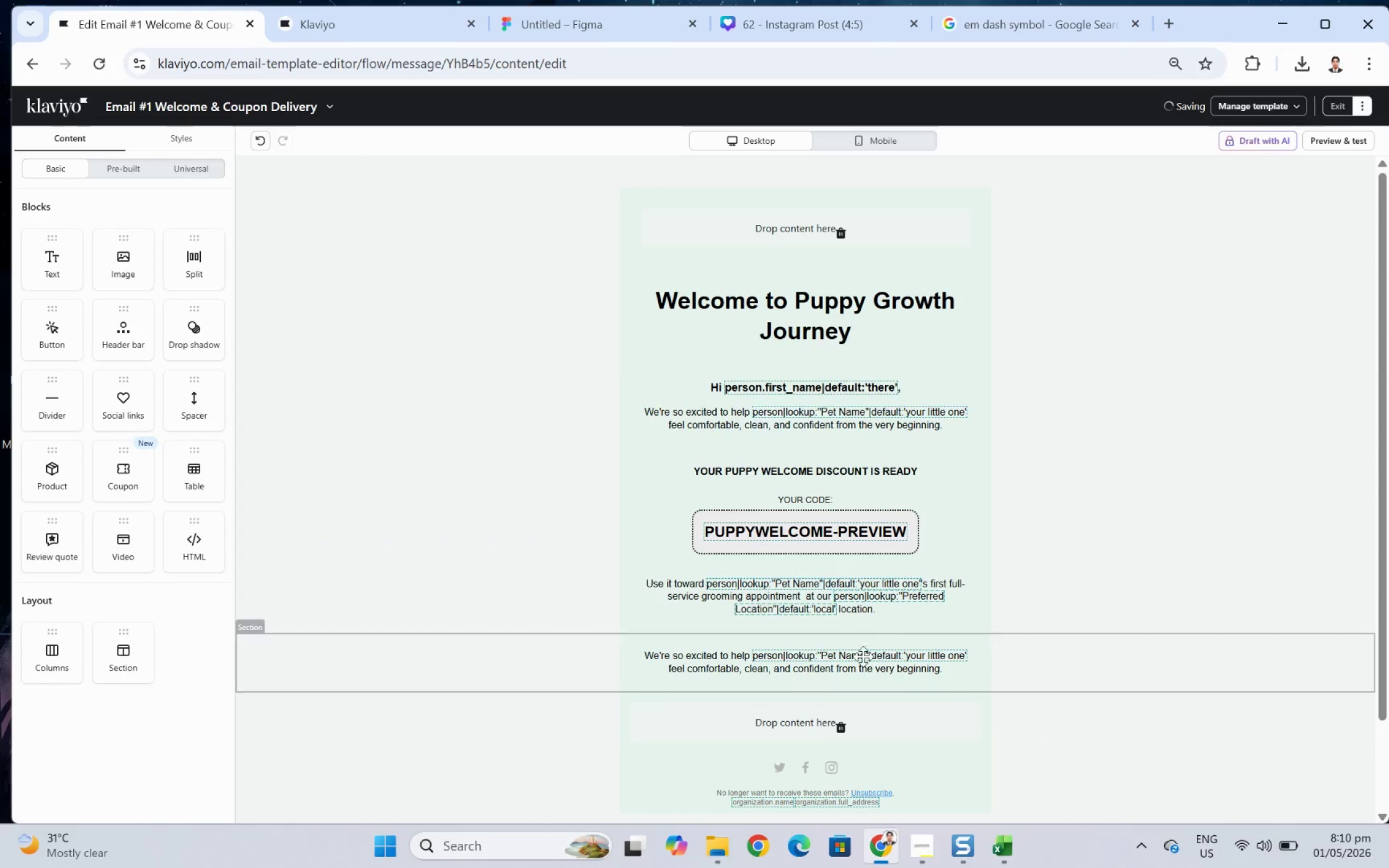 
double_click([864, 662])
 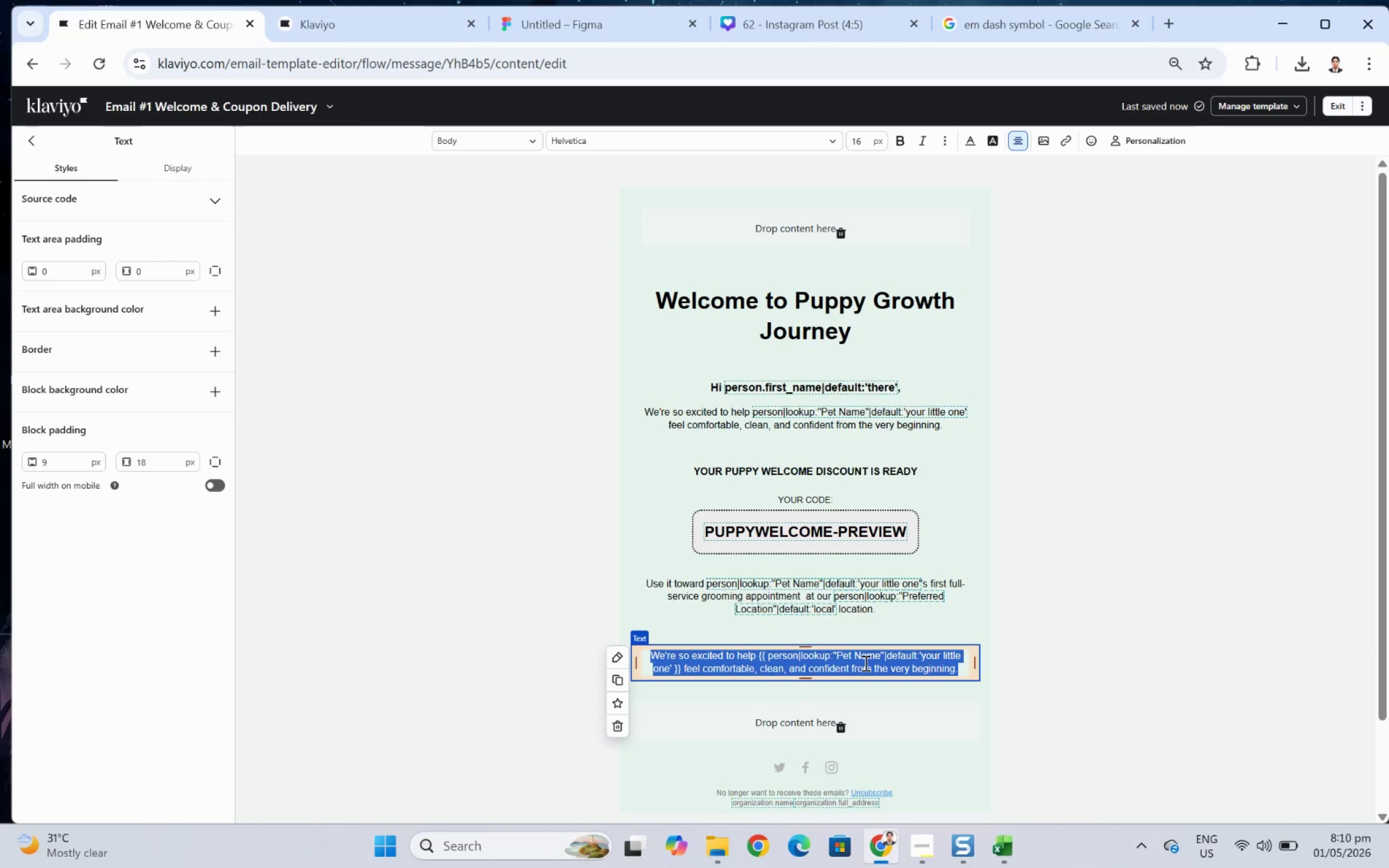 
wait(6.62)
 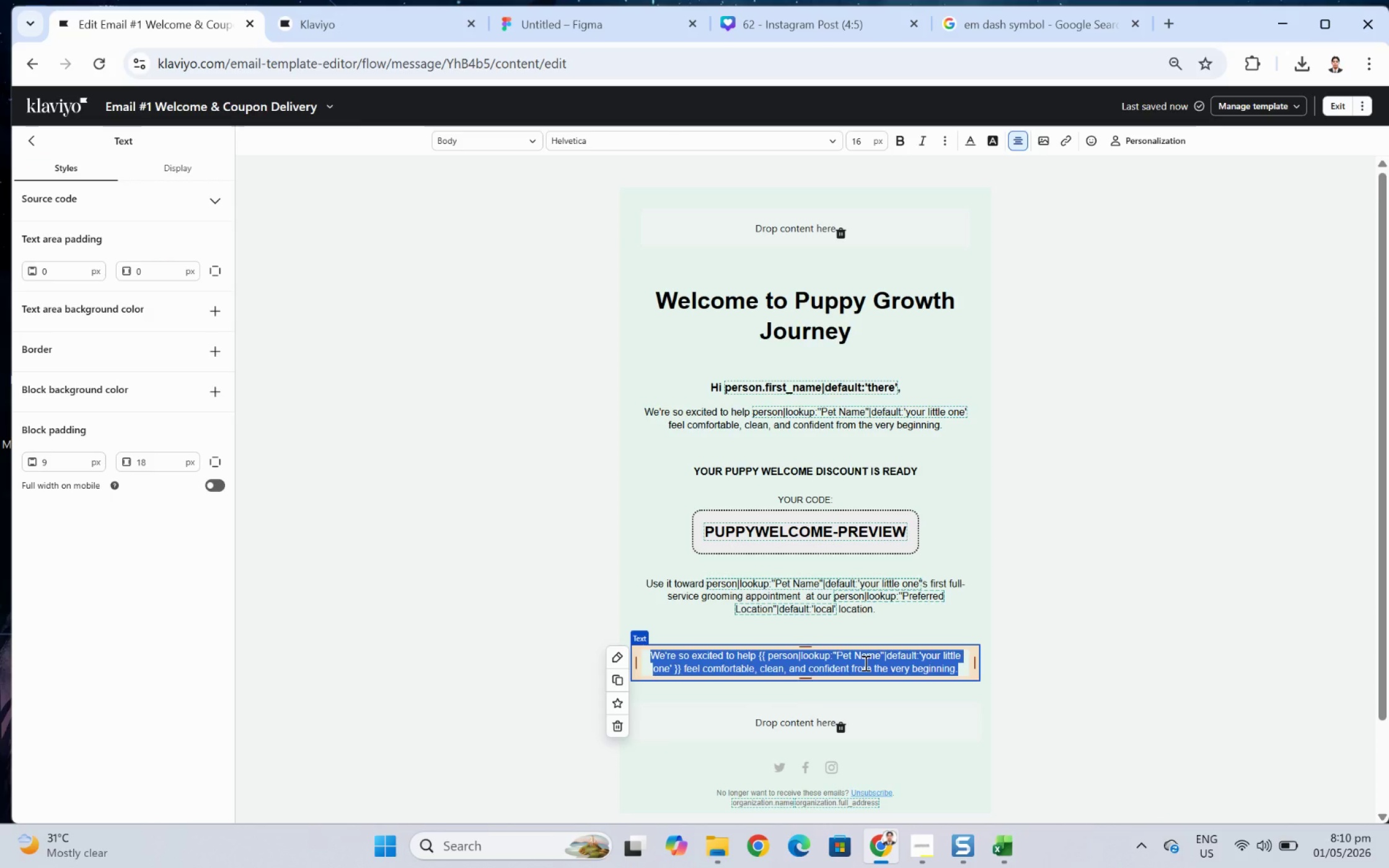 
type(Starting )
 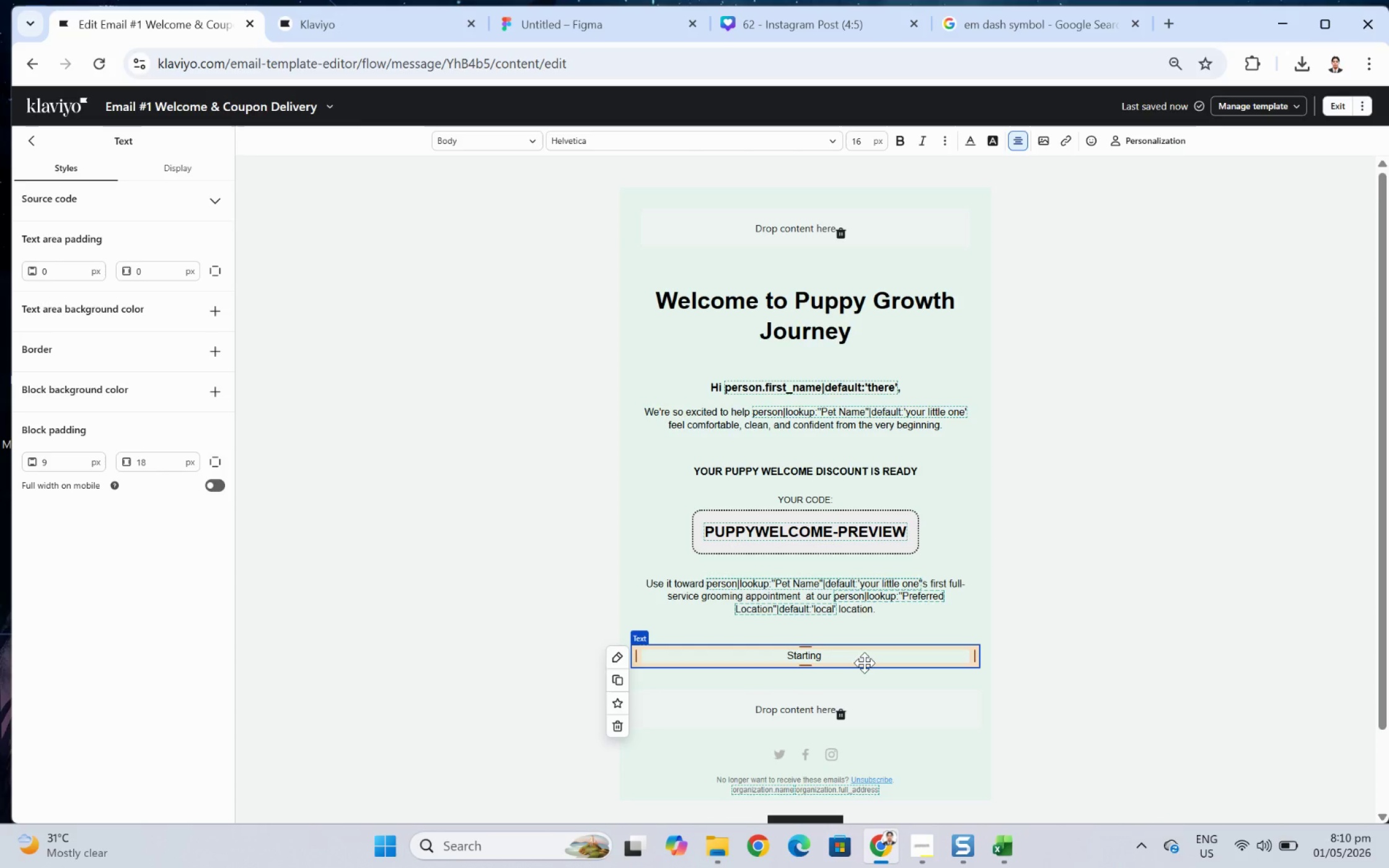 
type(grroming)
key(Backspace)
key(Backspace)
key(Backspace)
key(Backspace)
key(Backspace)
key(Backspace)
type(ooming)
 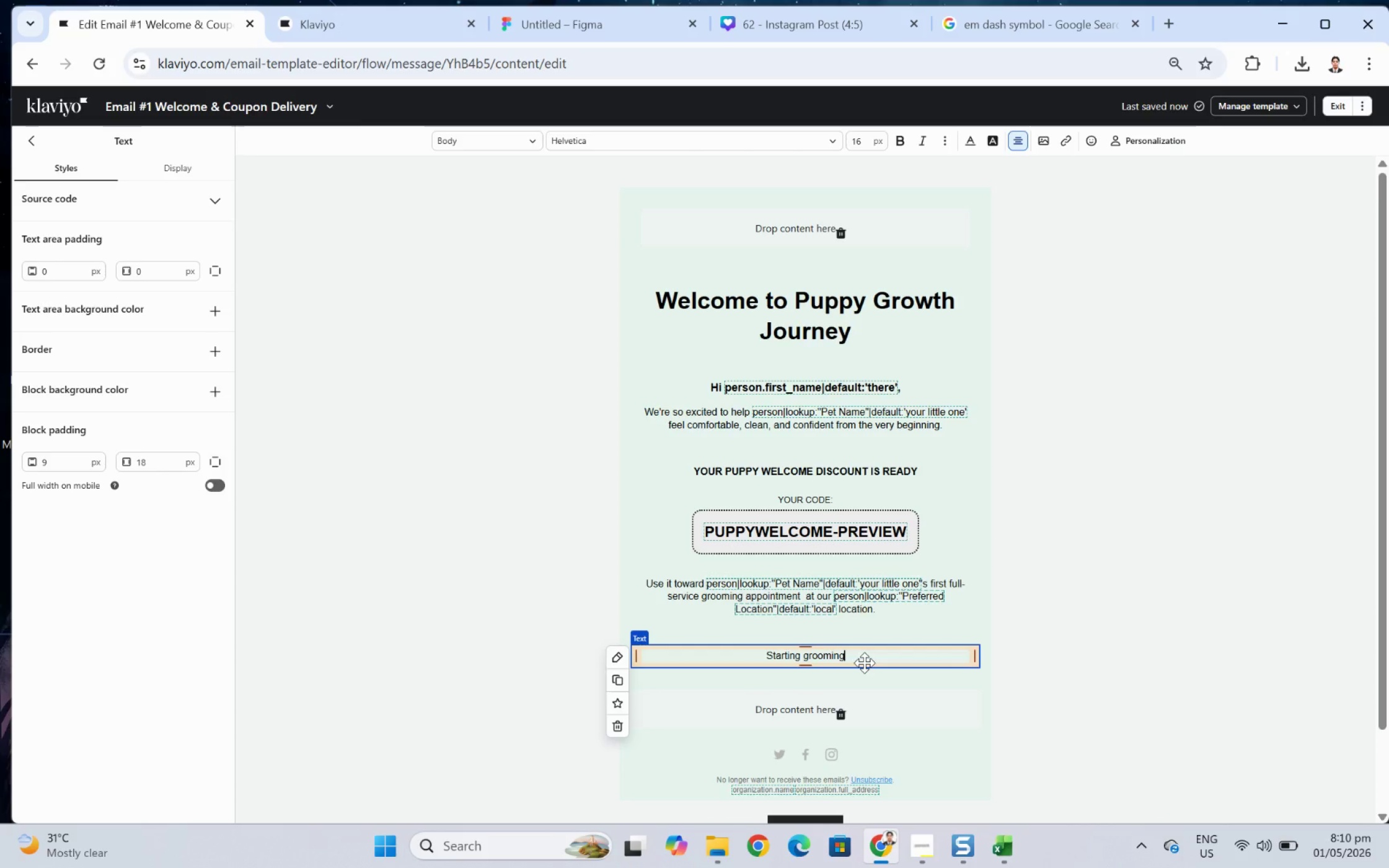 
type( early helps puppies )
 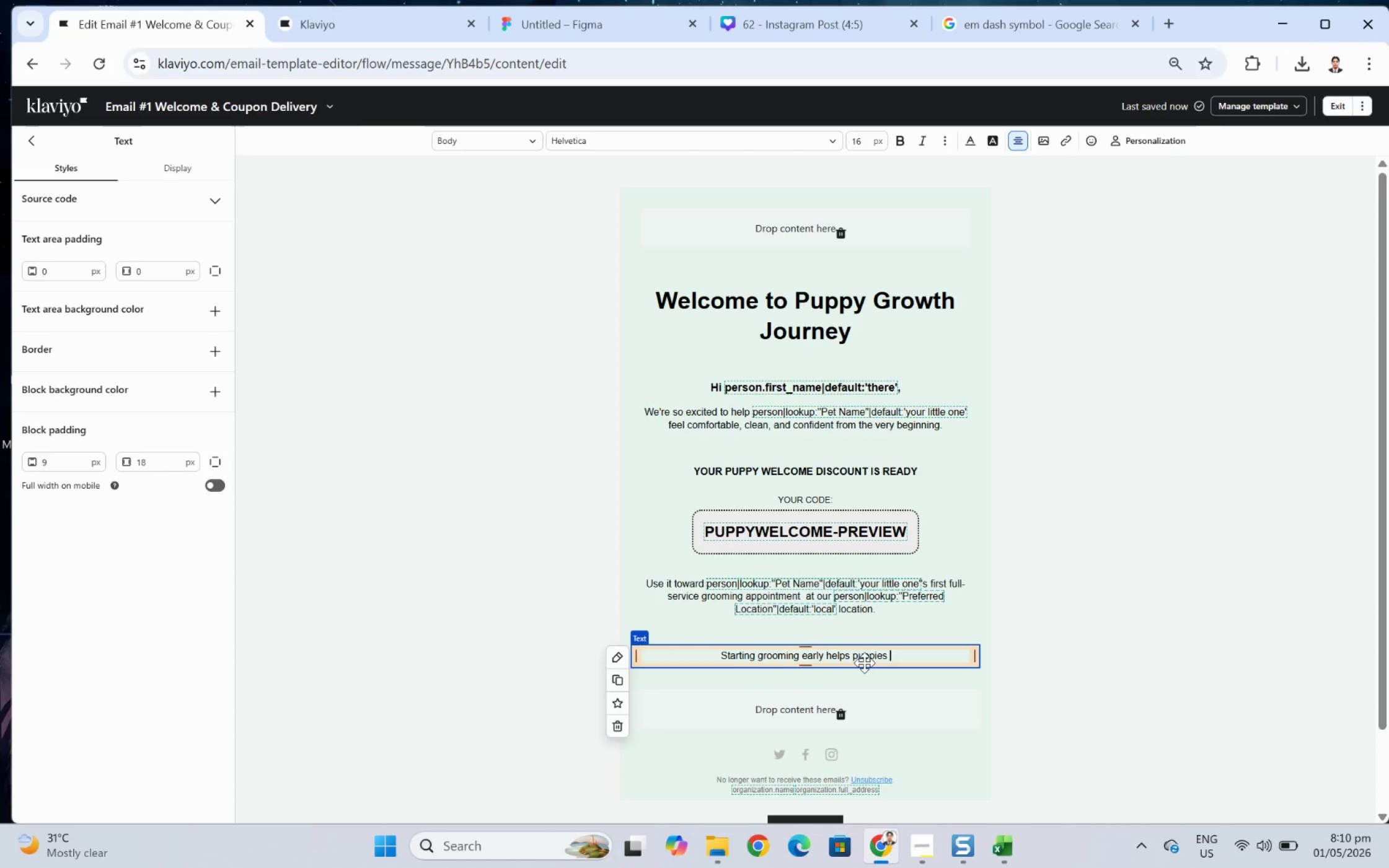 
type(get used to gentle handling, )
 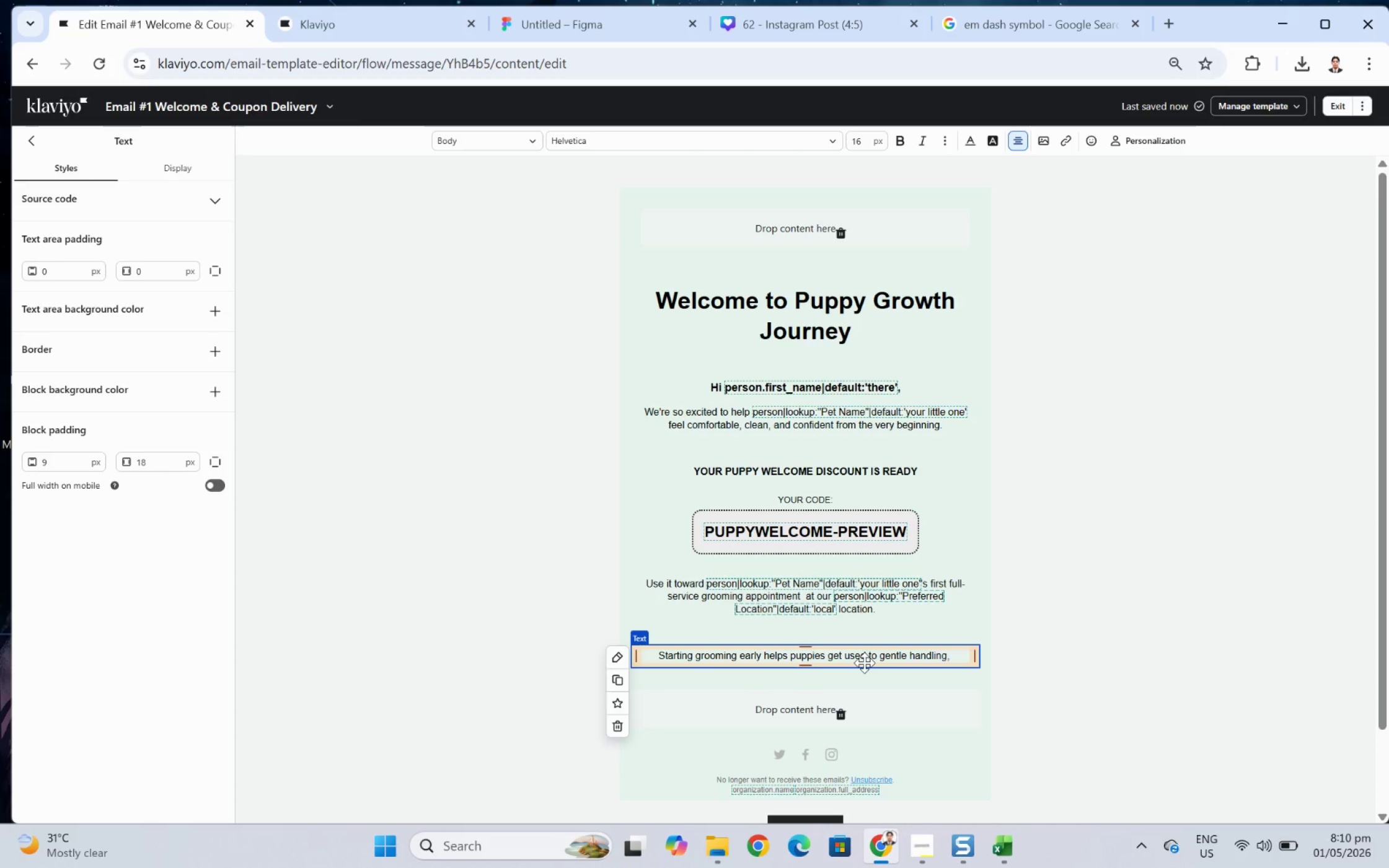 
wait(6.29)
 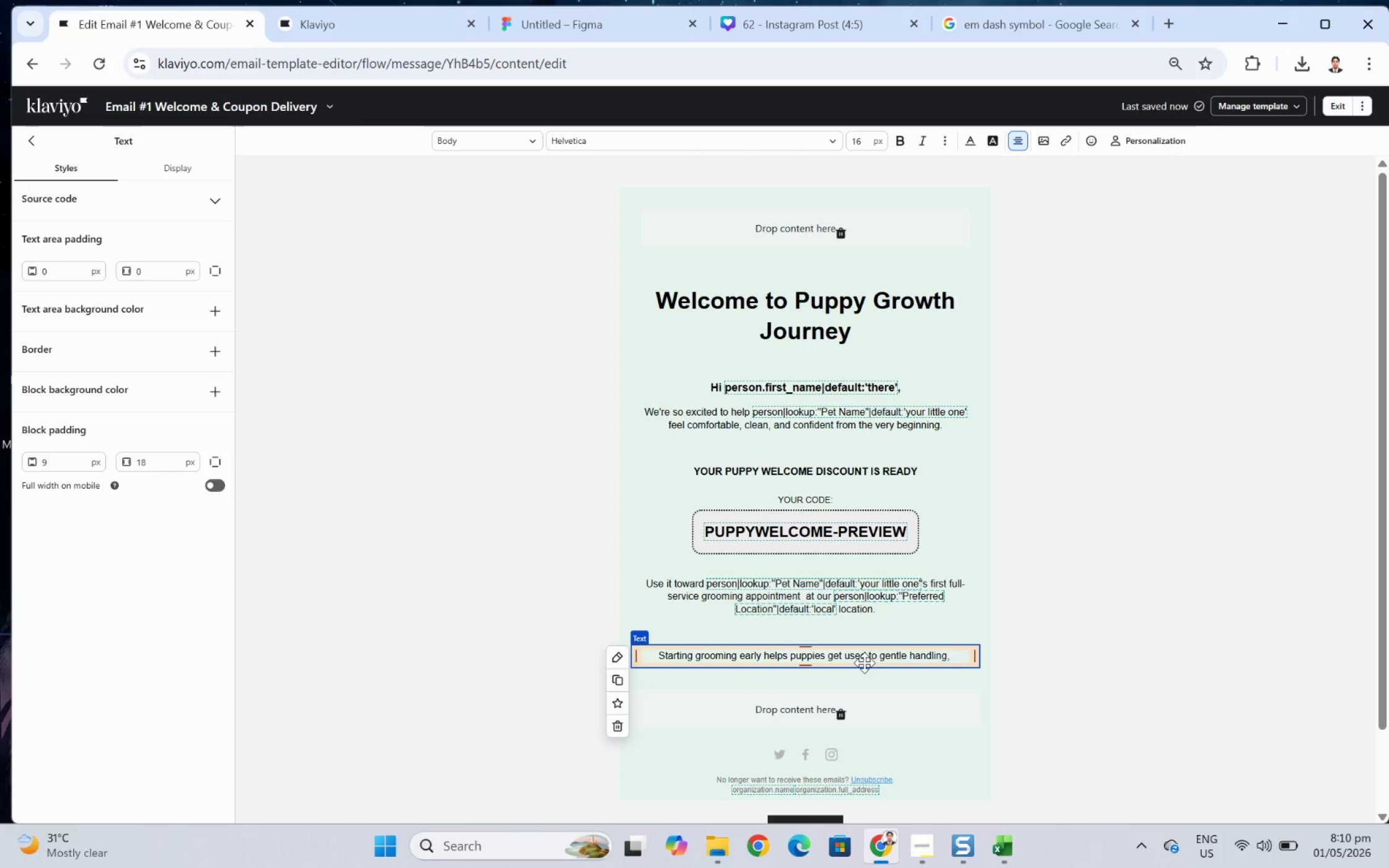 
type(burshing, )
key(Backspace)
key(Backspace)
key(Backspace)
key(Backspace)
key(Backspace)
key(Backspace)
key(Backspace)
key(Backspace)
key(Backspace)
type(rushing, )
 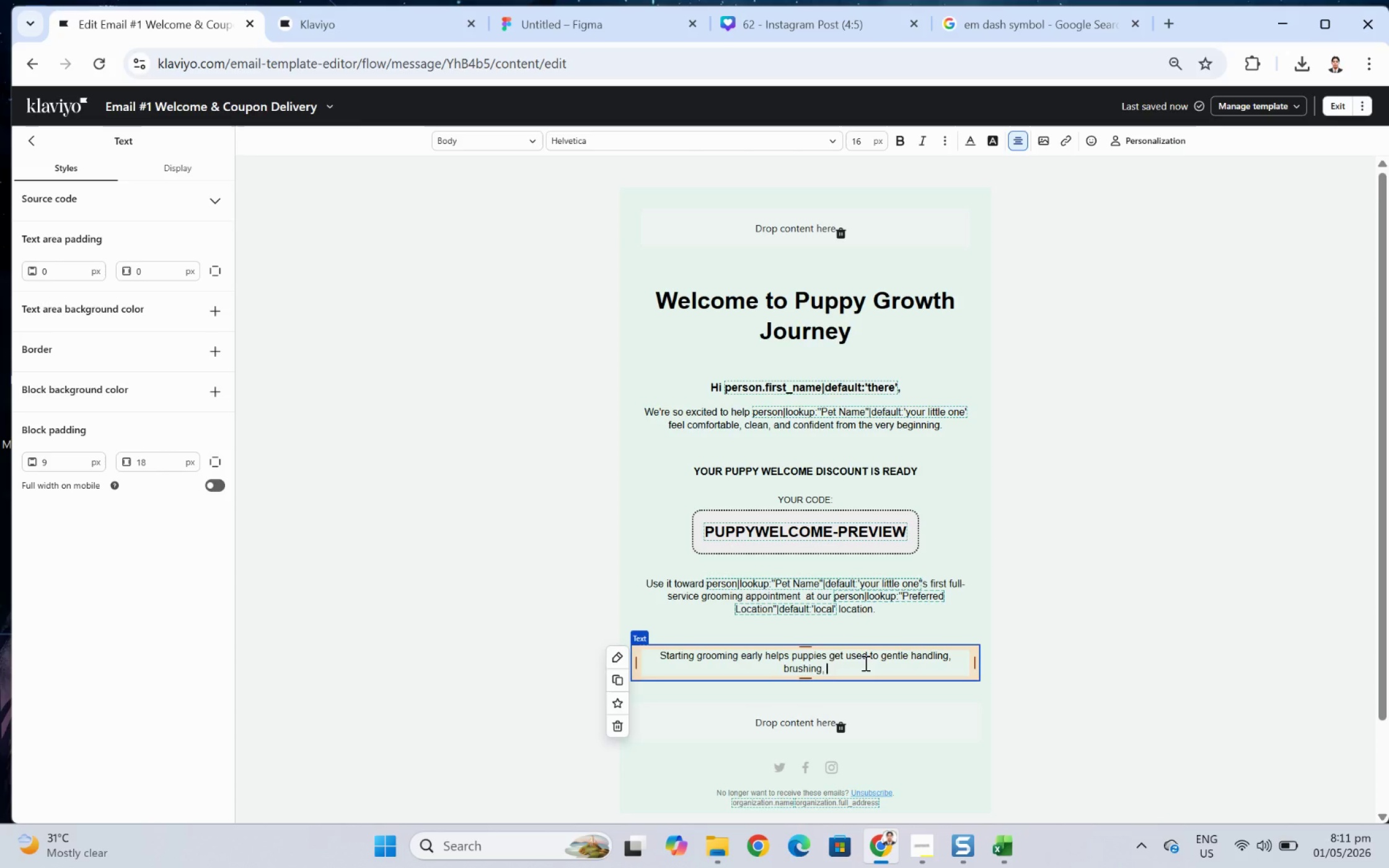 
type(bathing, )
 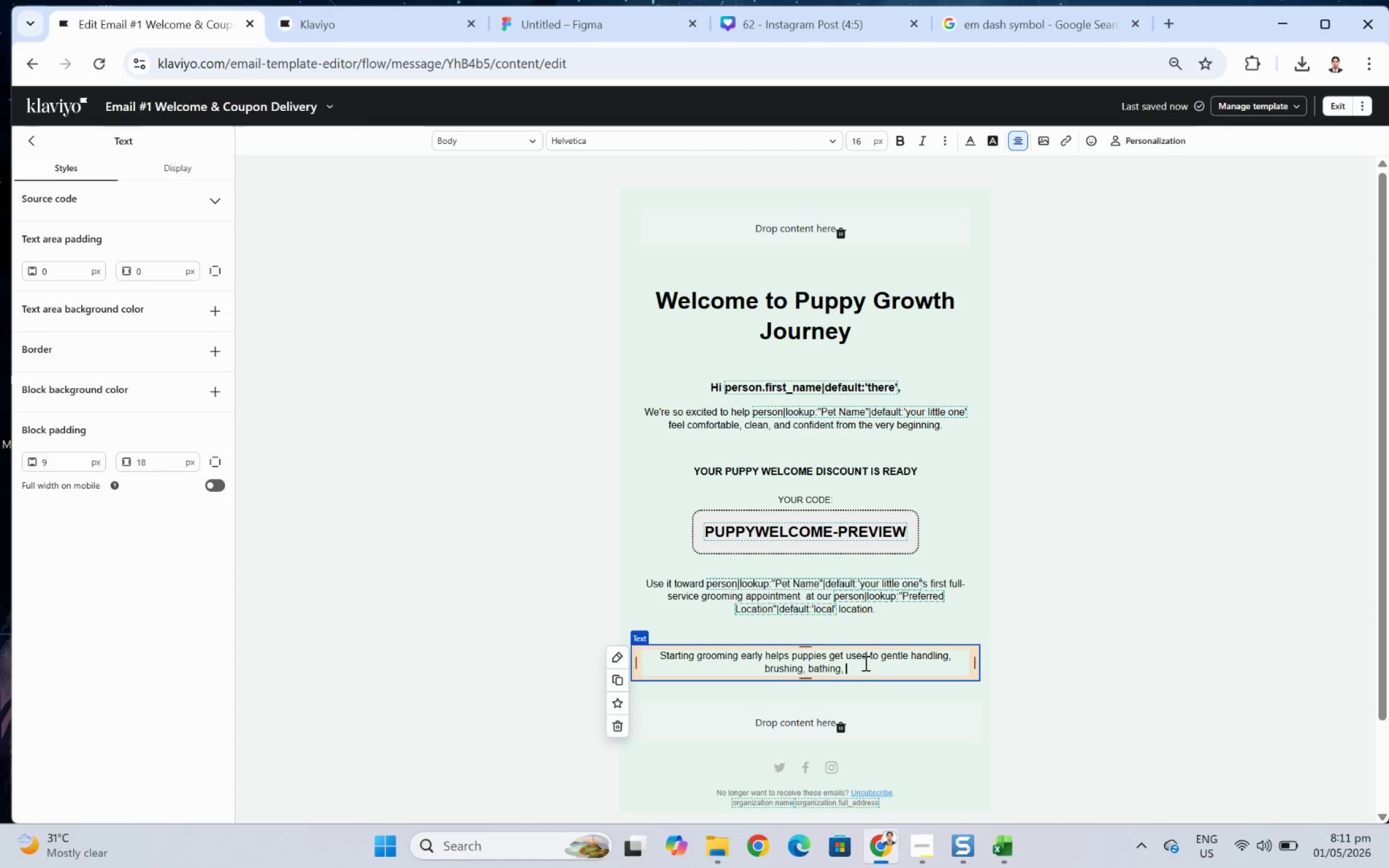 
type(nail trims, and all)
 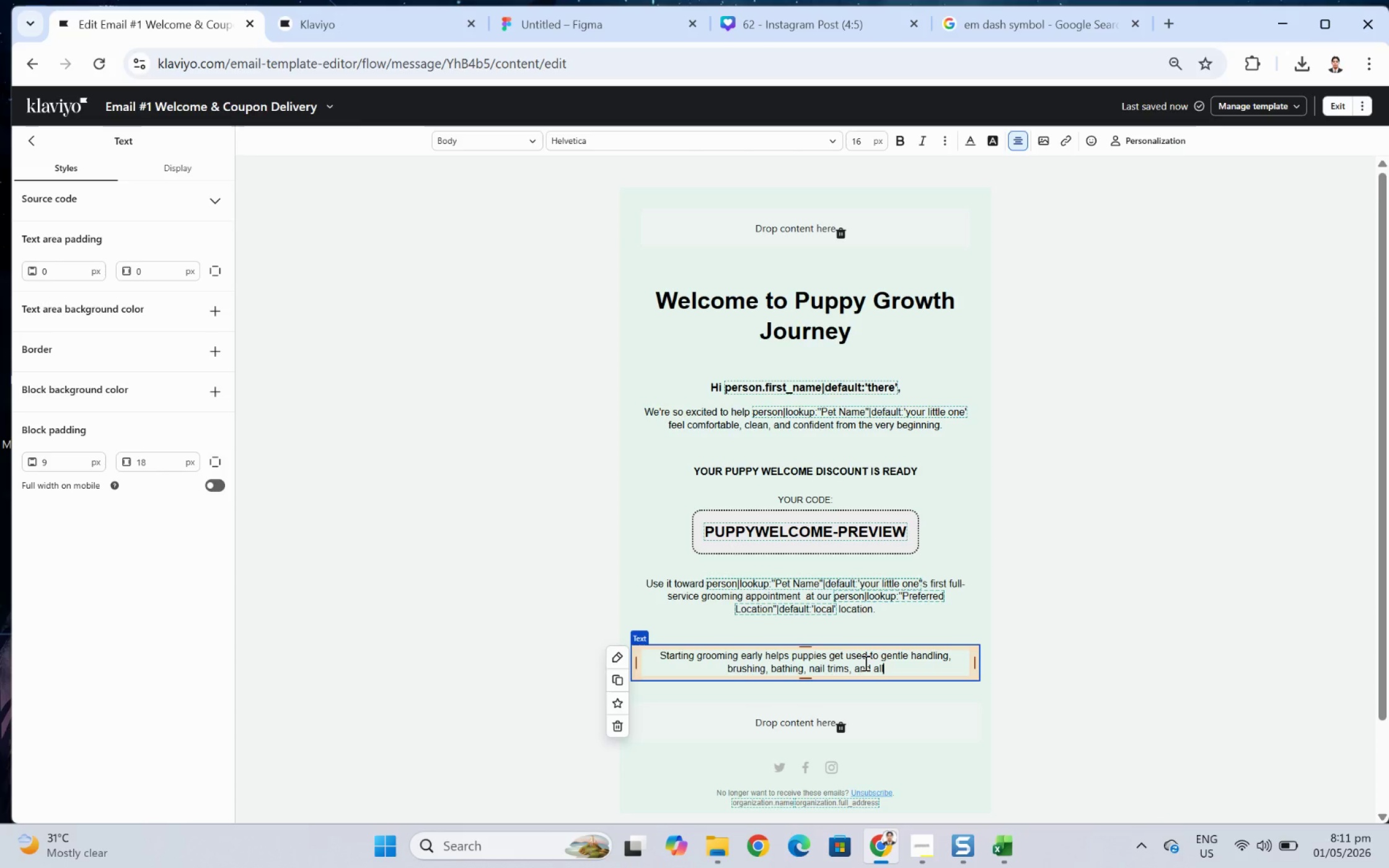 
type( the little sounds and sensations that come with a healthy grooi)
key(Backspace)
type(ming routine.)
 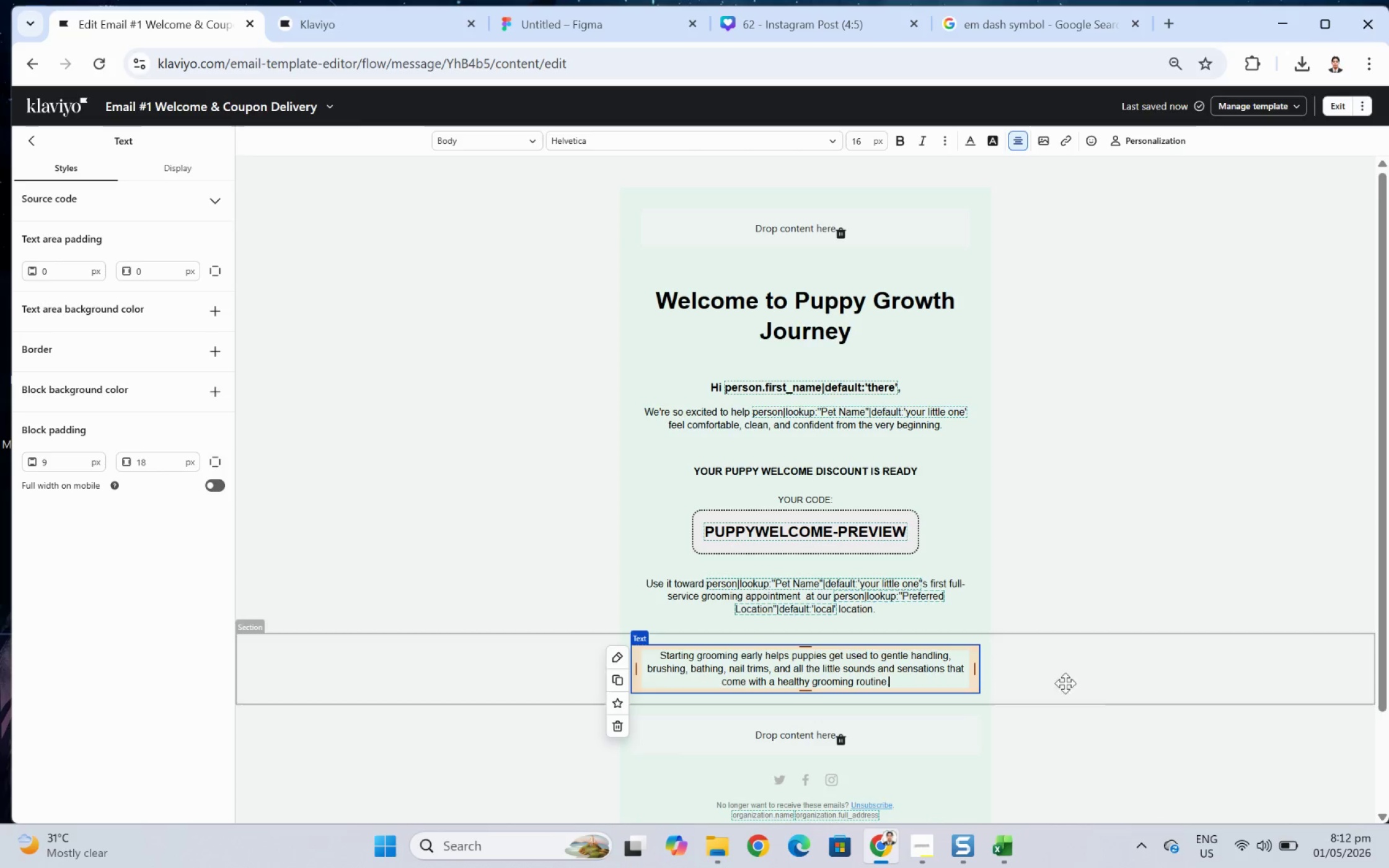 
left_click([1161, 724])
 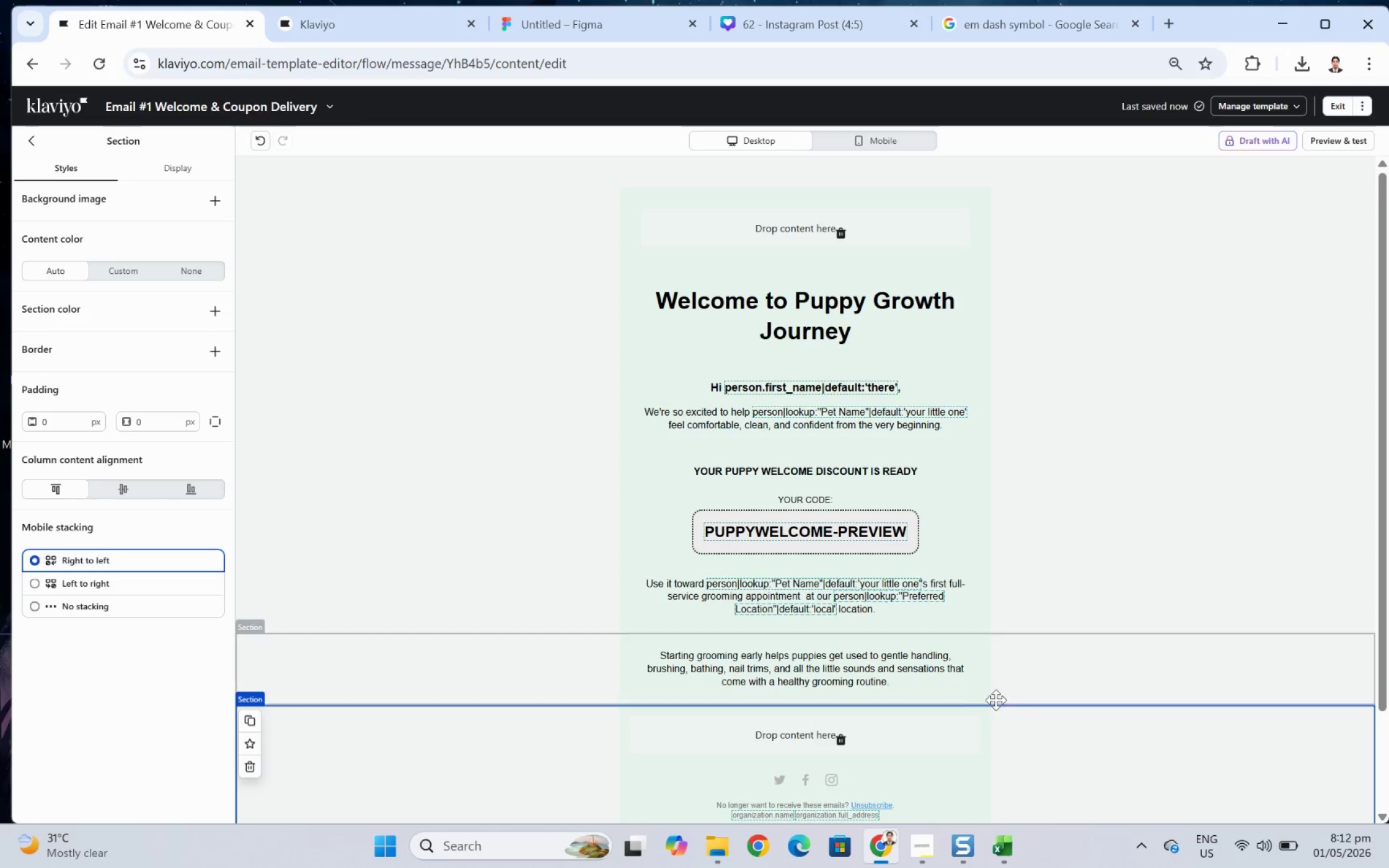 
wait(14.95)
 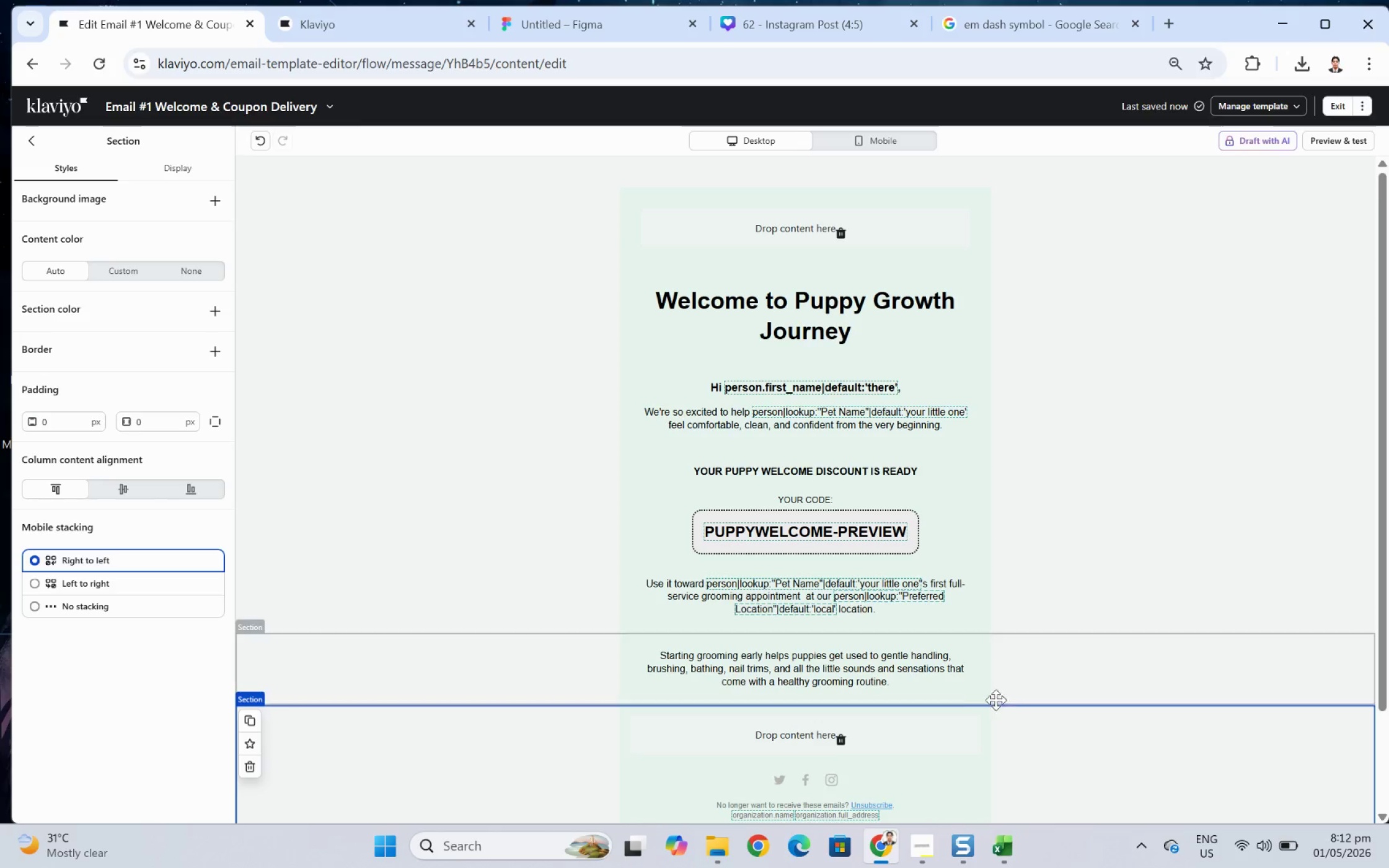 
left_click([1183, 755])
 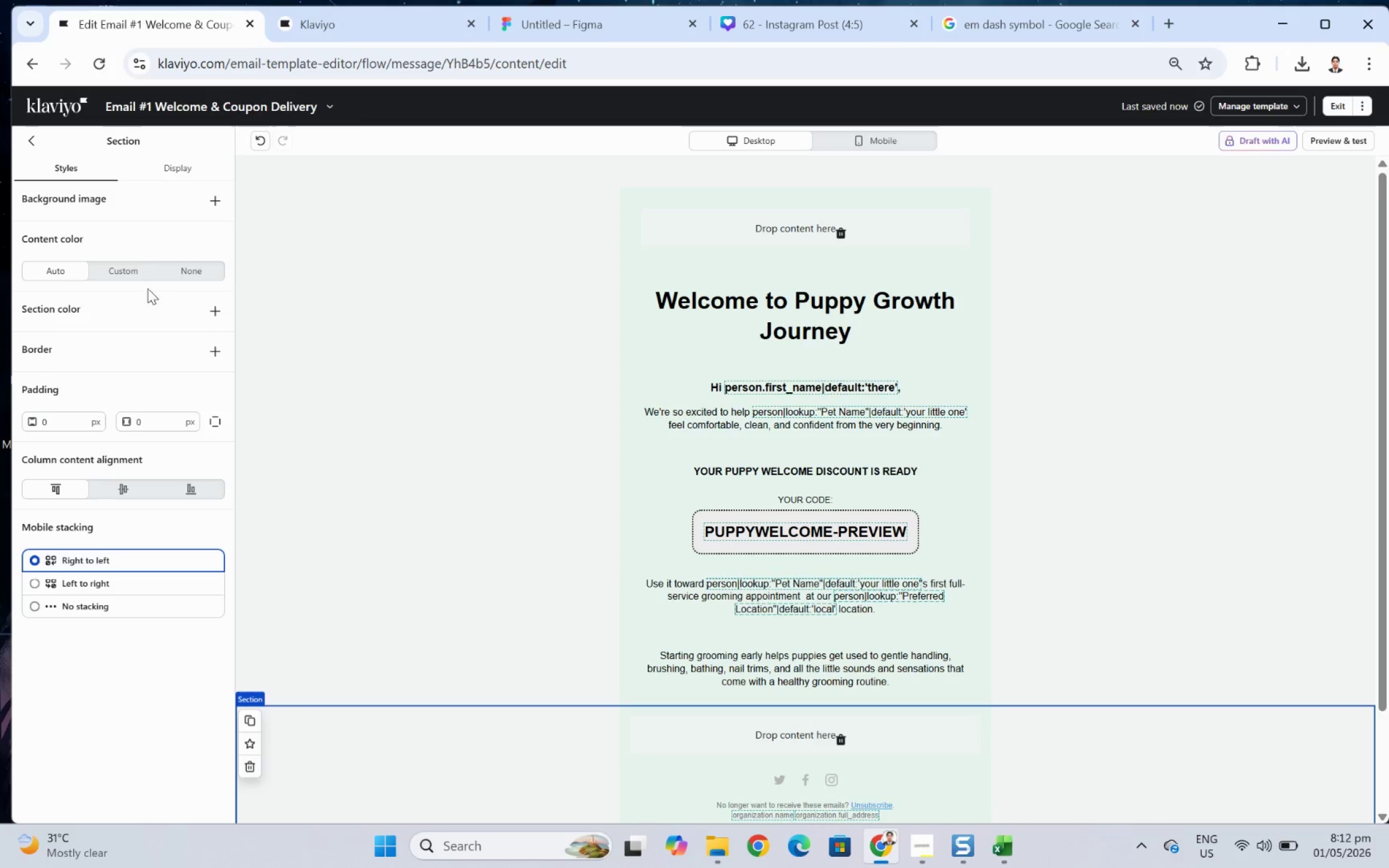 
left_click([31, 135])
 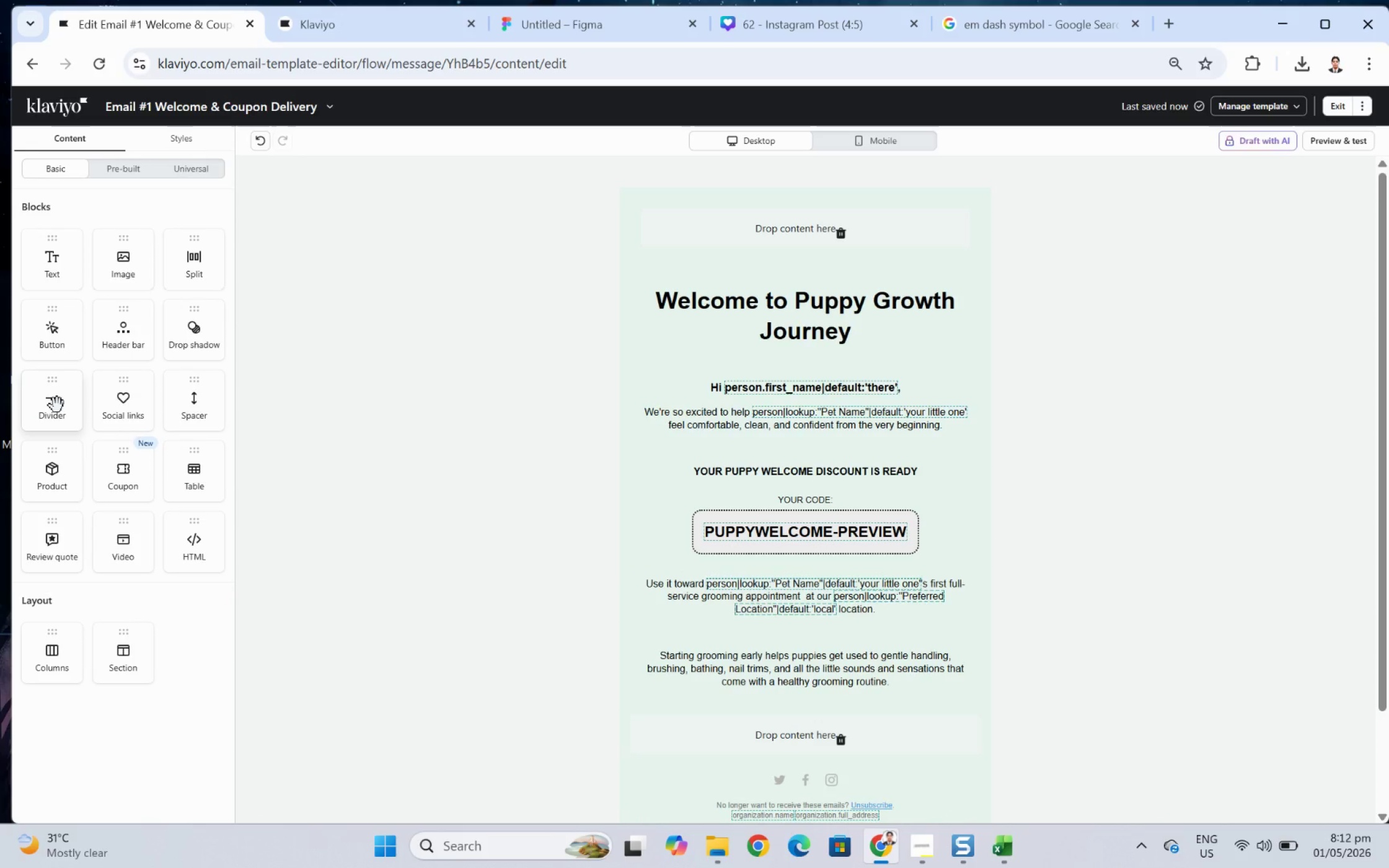 
left_click_drag(start_coordinate=[57, 405], to_coordinate=[853, 682])
 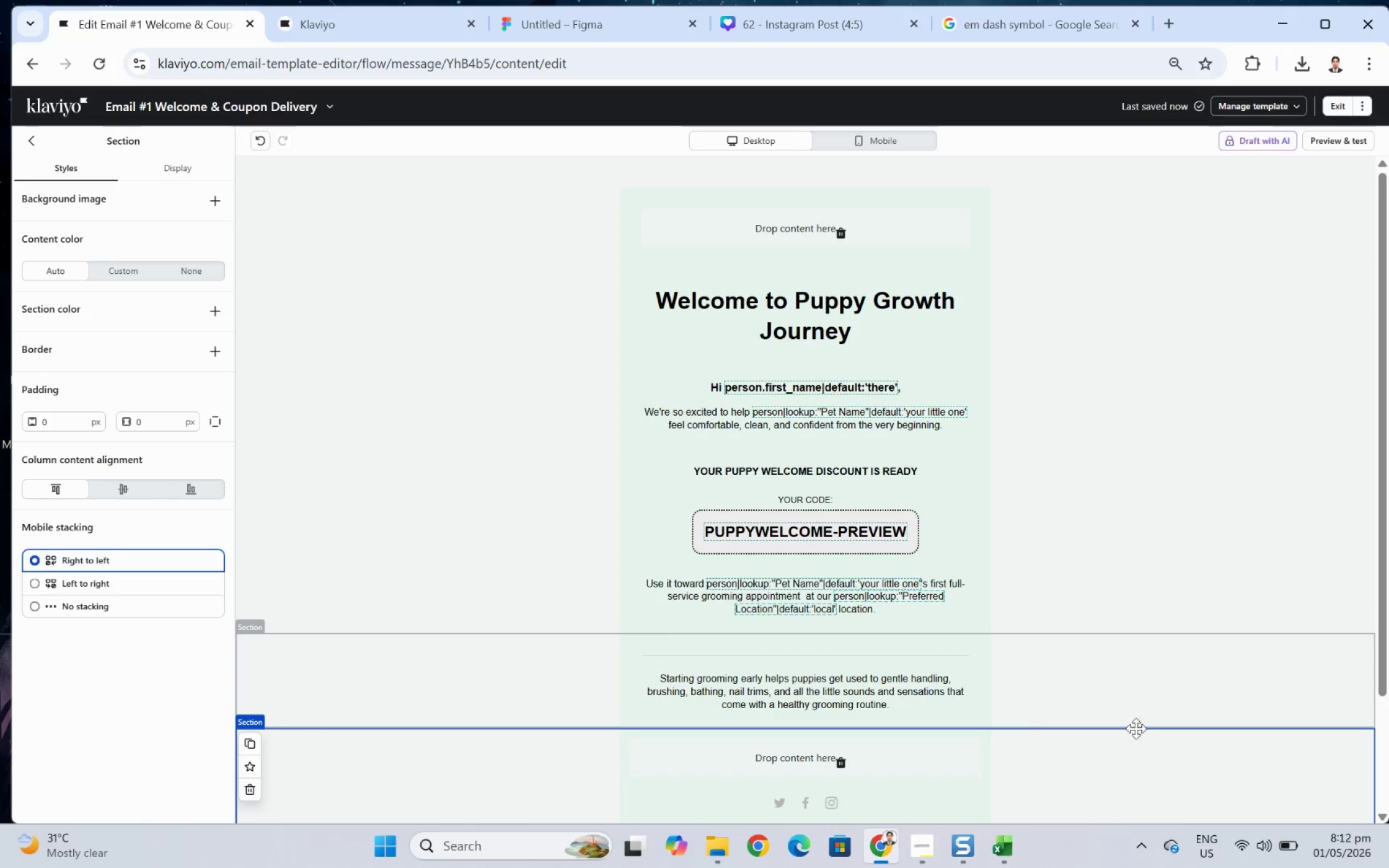 
wait(6.28)
 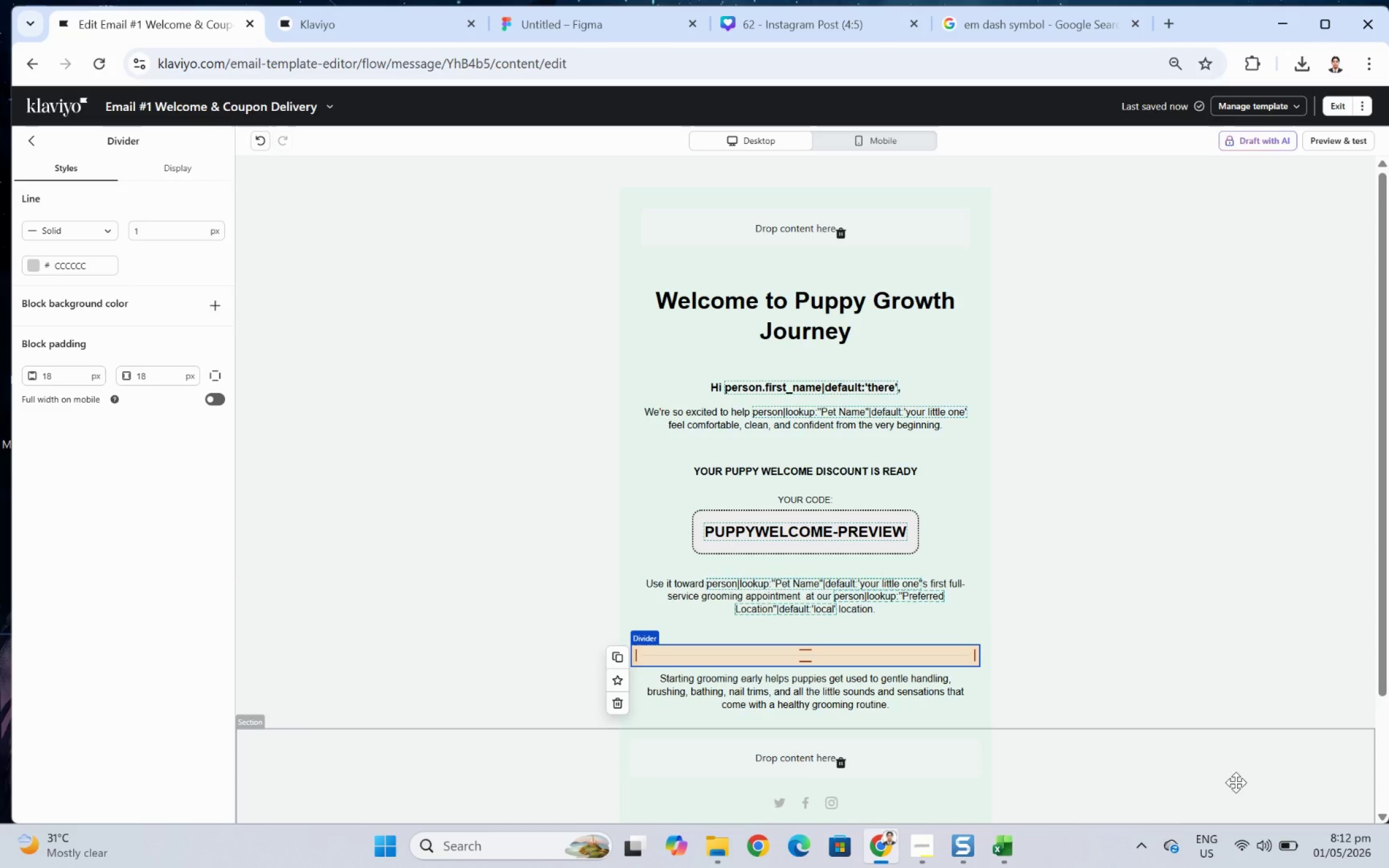 
scroll: coordinate [1135, 760], scroll_direction: down, amount: 3.0
 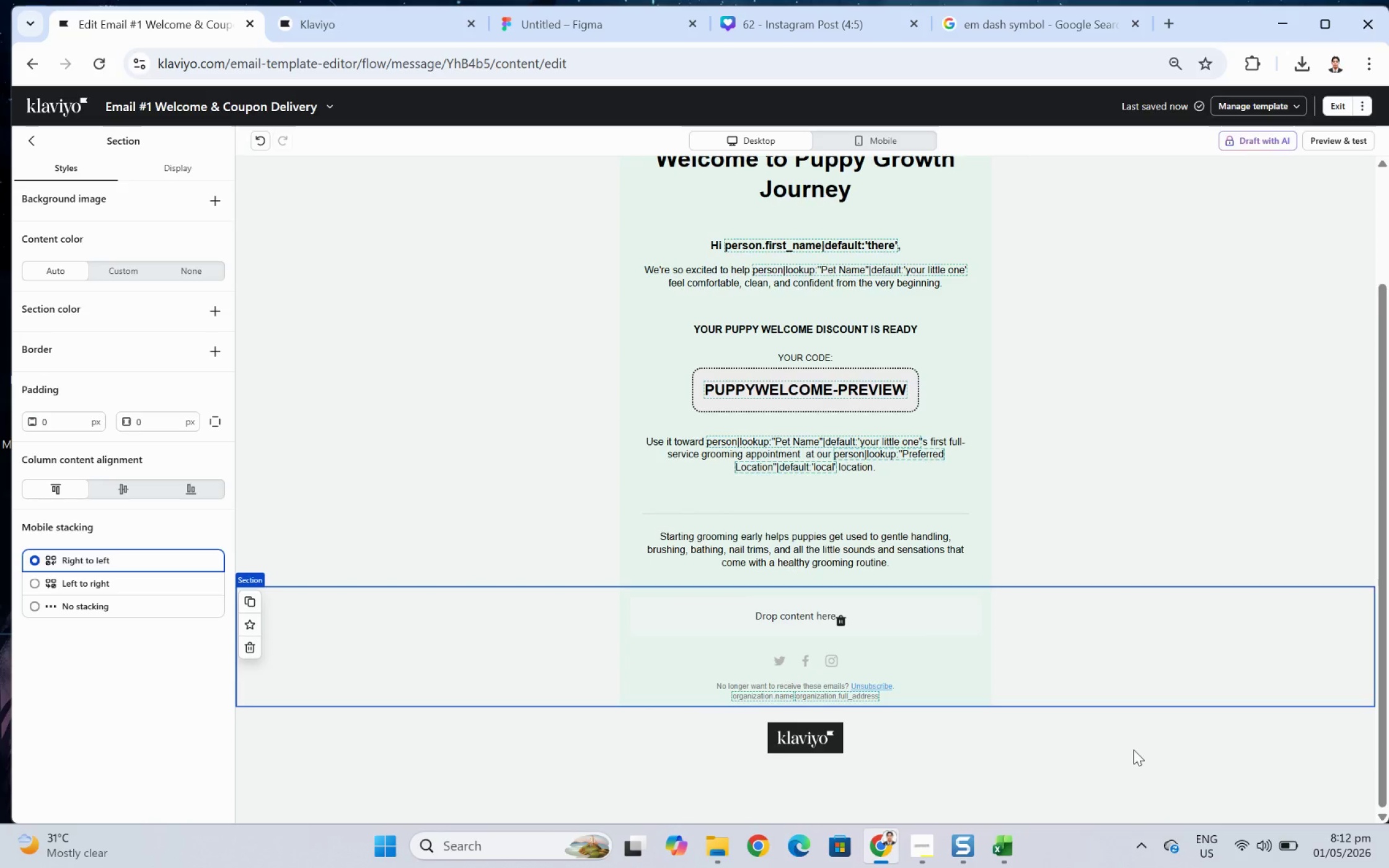 
scroll: coordinate [1133, 749], scroll_direction: up, amount: 3.0
 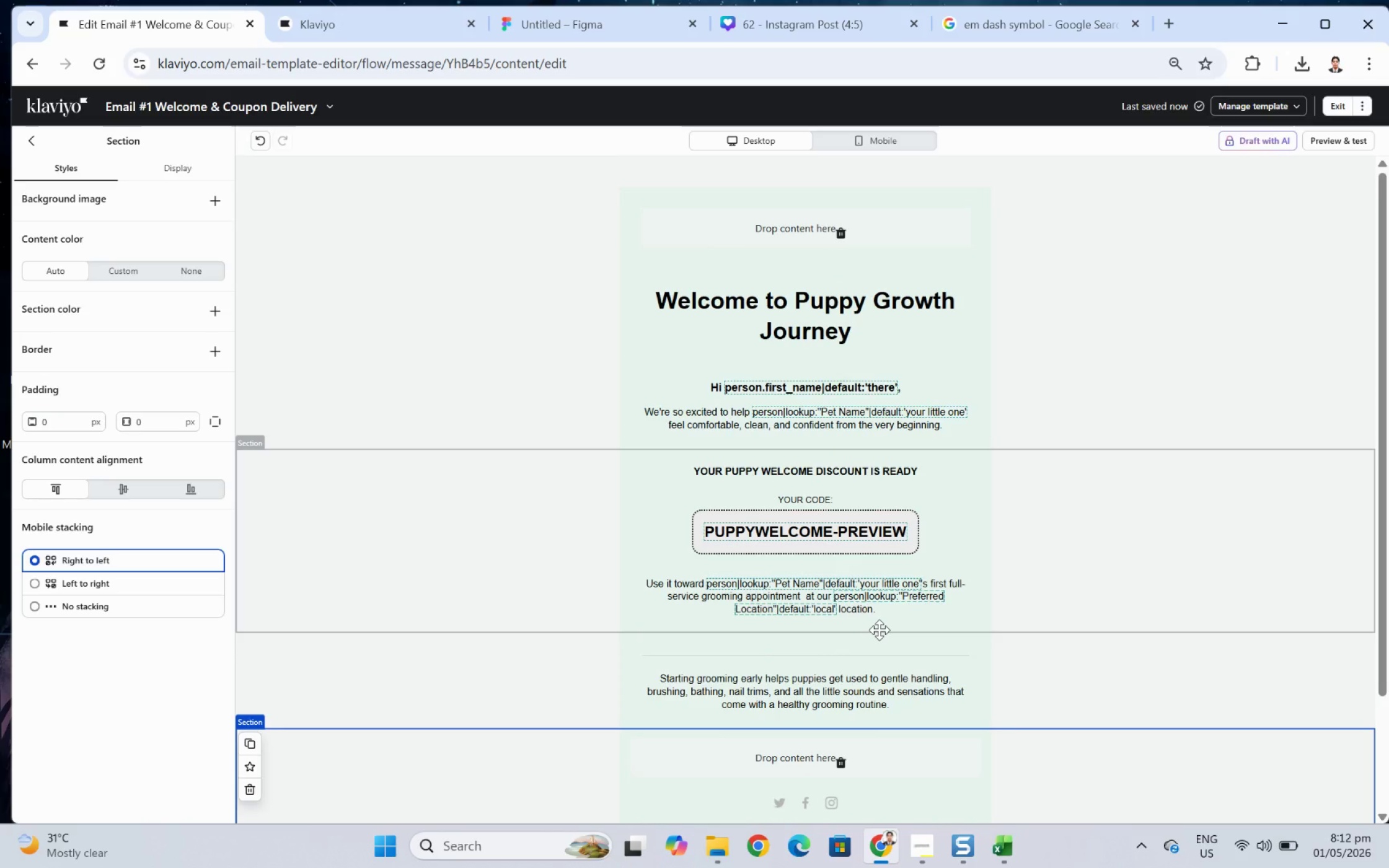 
wait(10.16)
 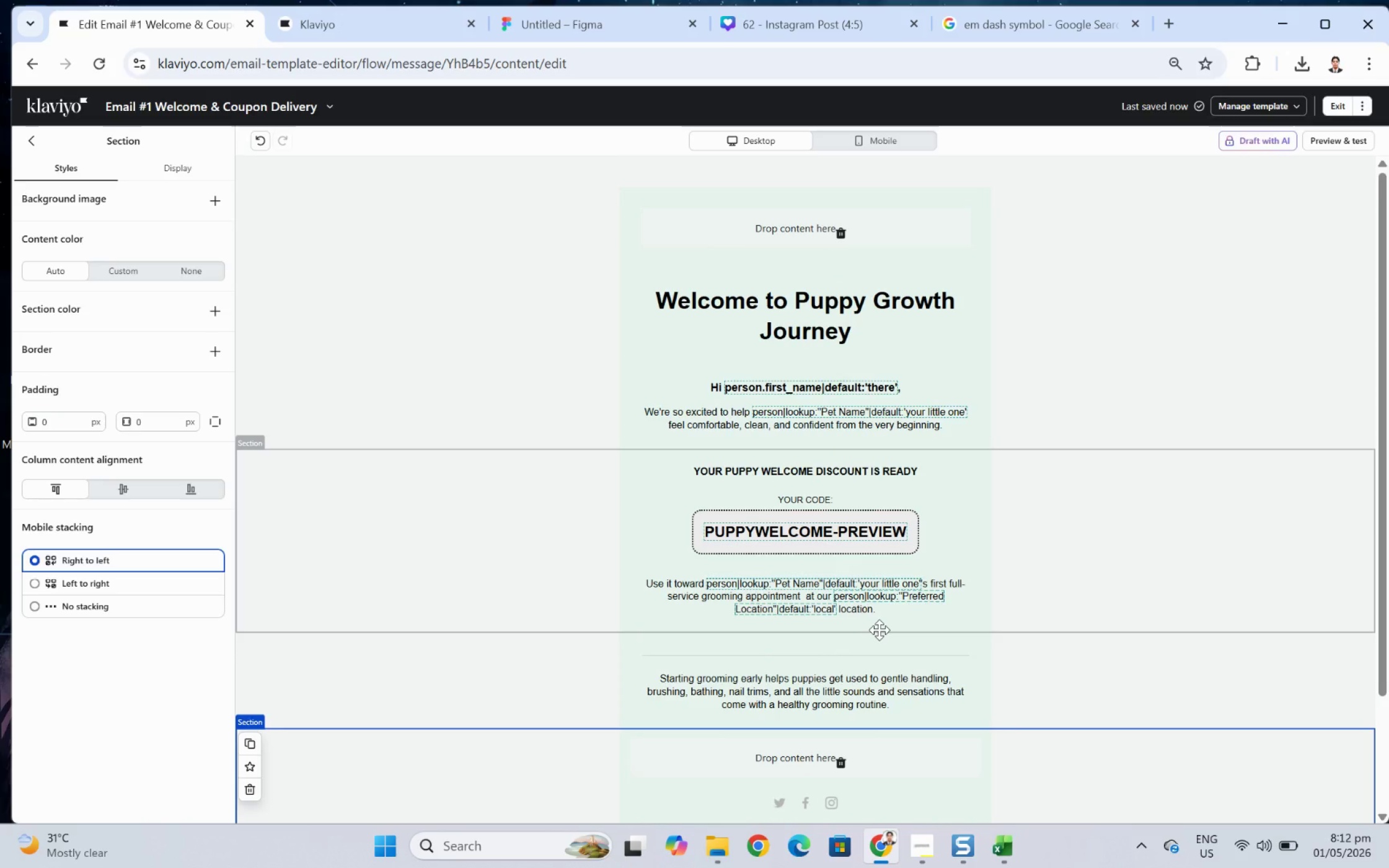 
scroll: coordinate [1180, 662], scroll_direction: down, amount: 2.0
 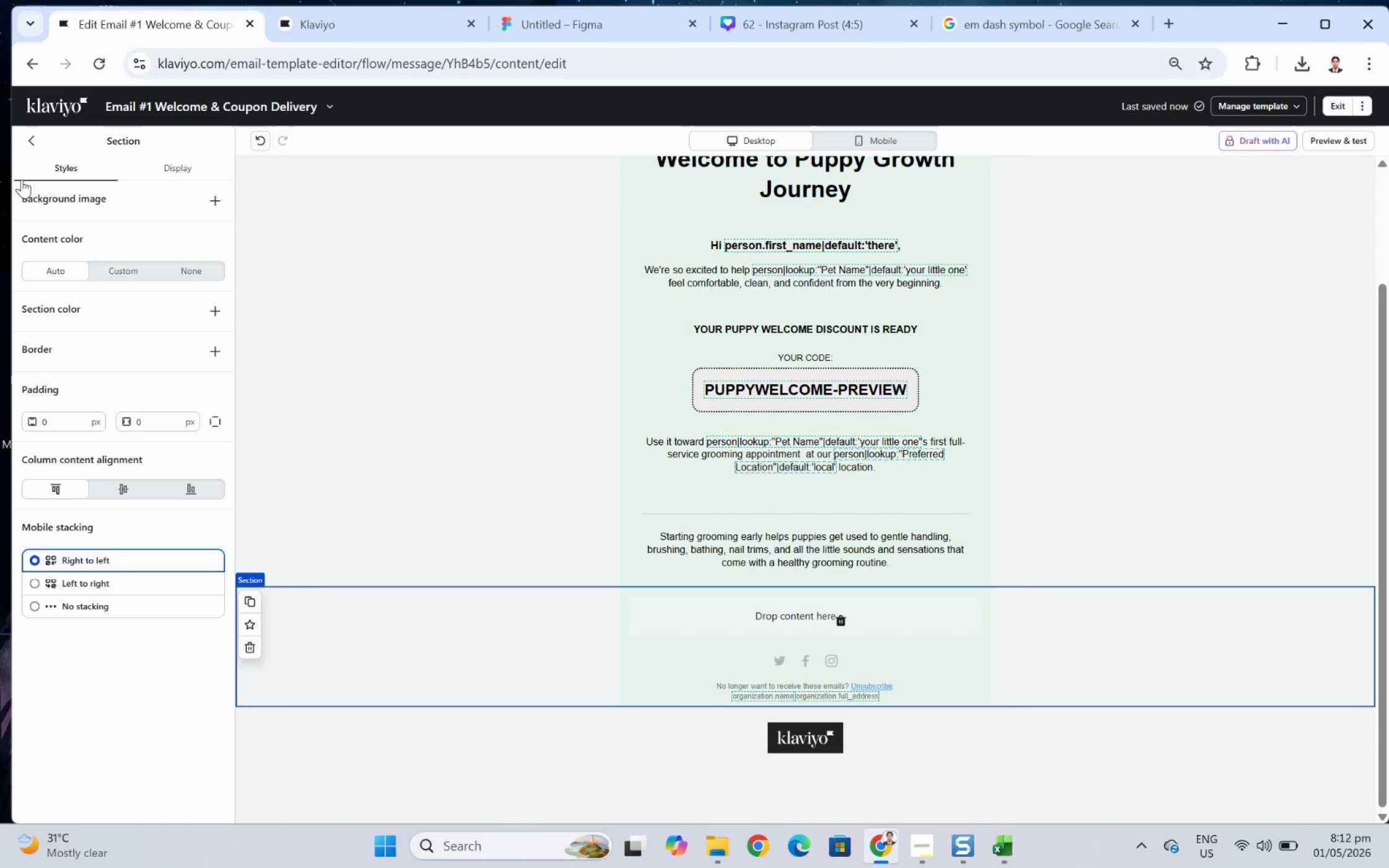 
left_click([38, 140])
 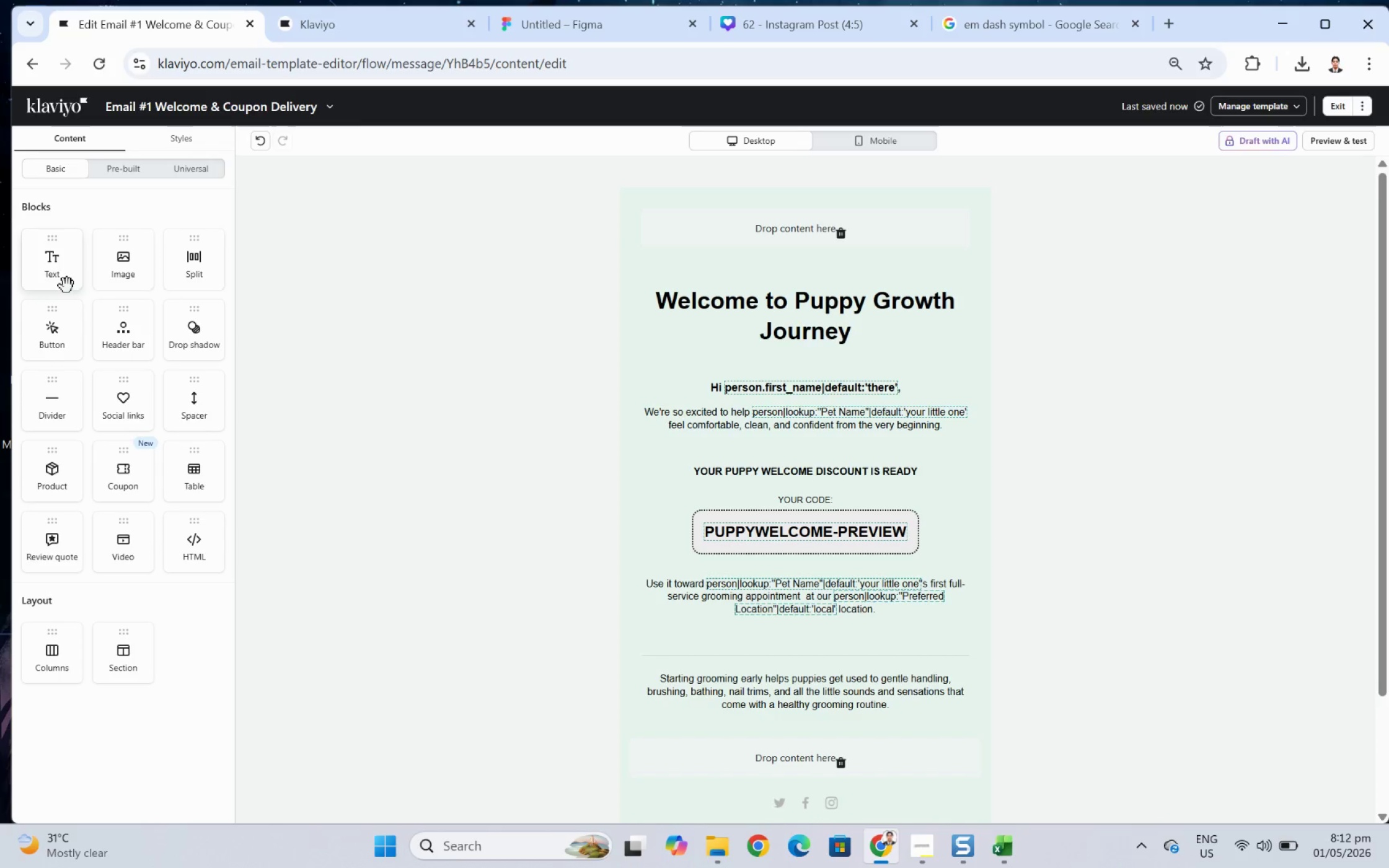 
wait(5.63)
 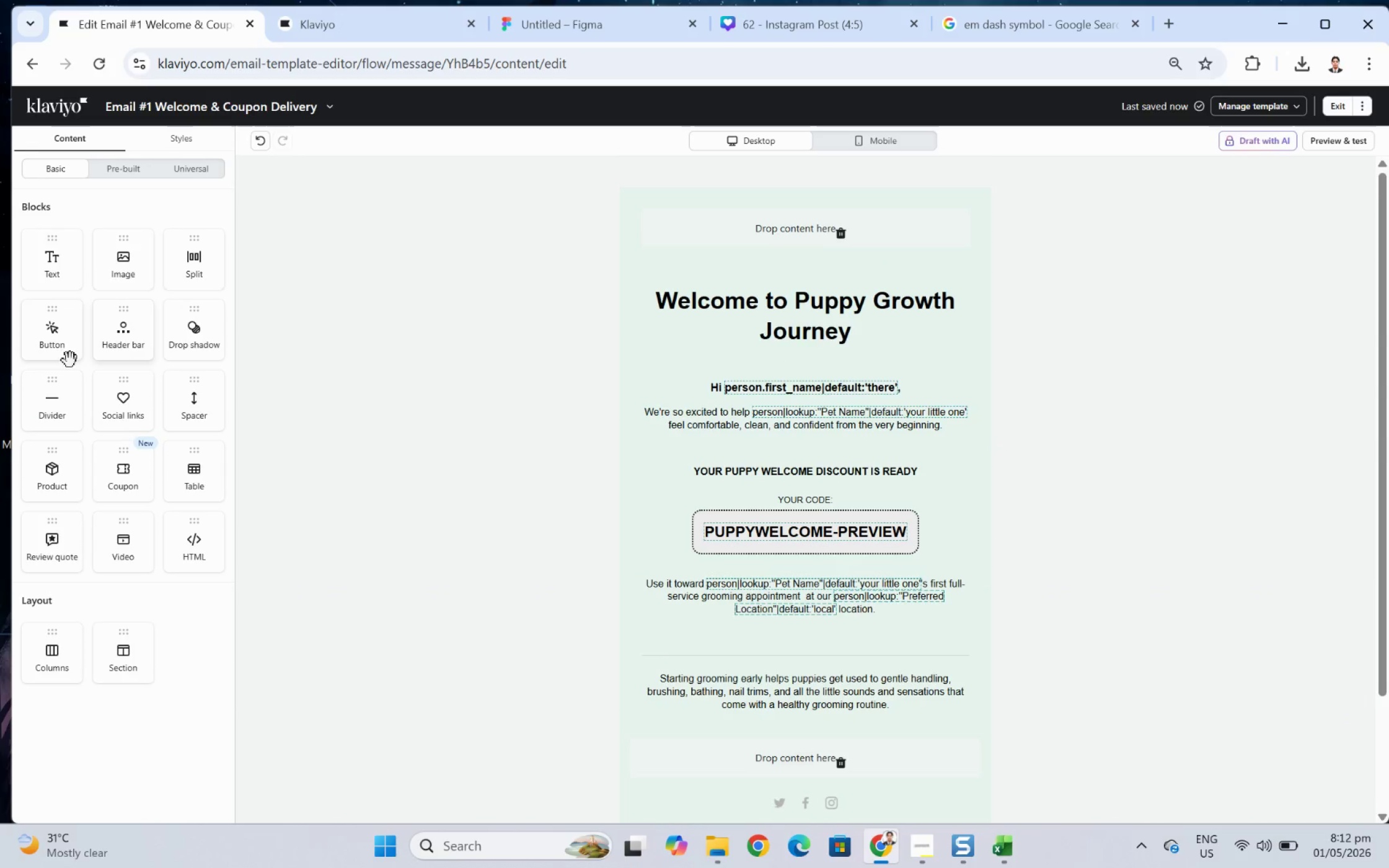 
left_click_drag(start_coordinate=[57, 338], to_coordinate=[849, 681])
 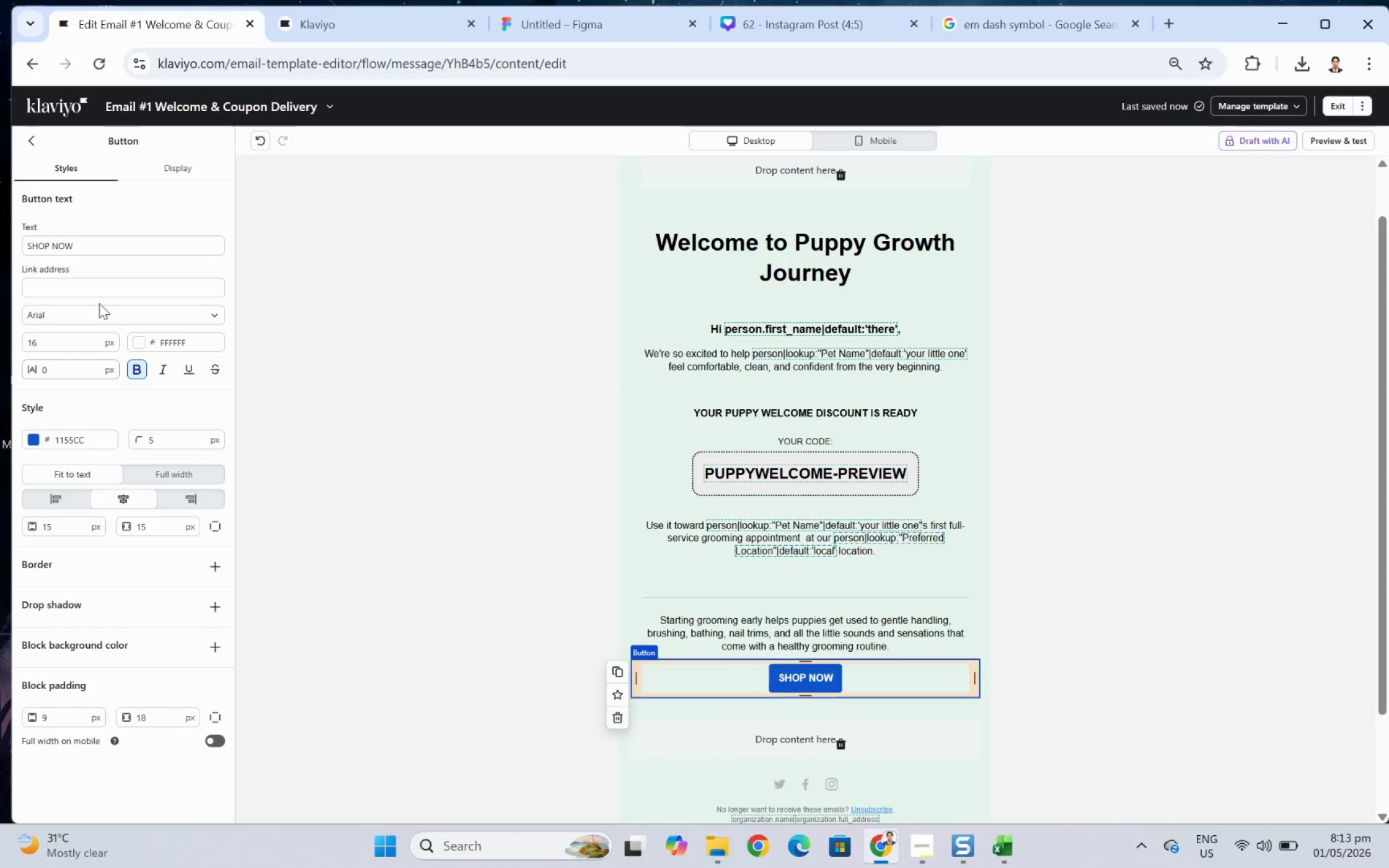 
left_click([32, 146])
 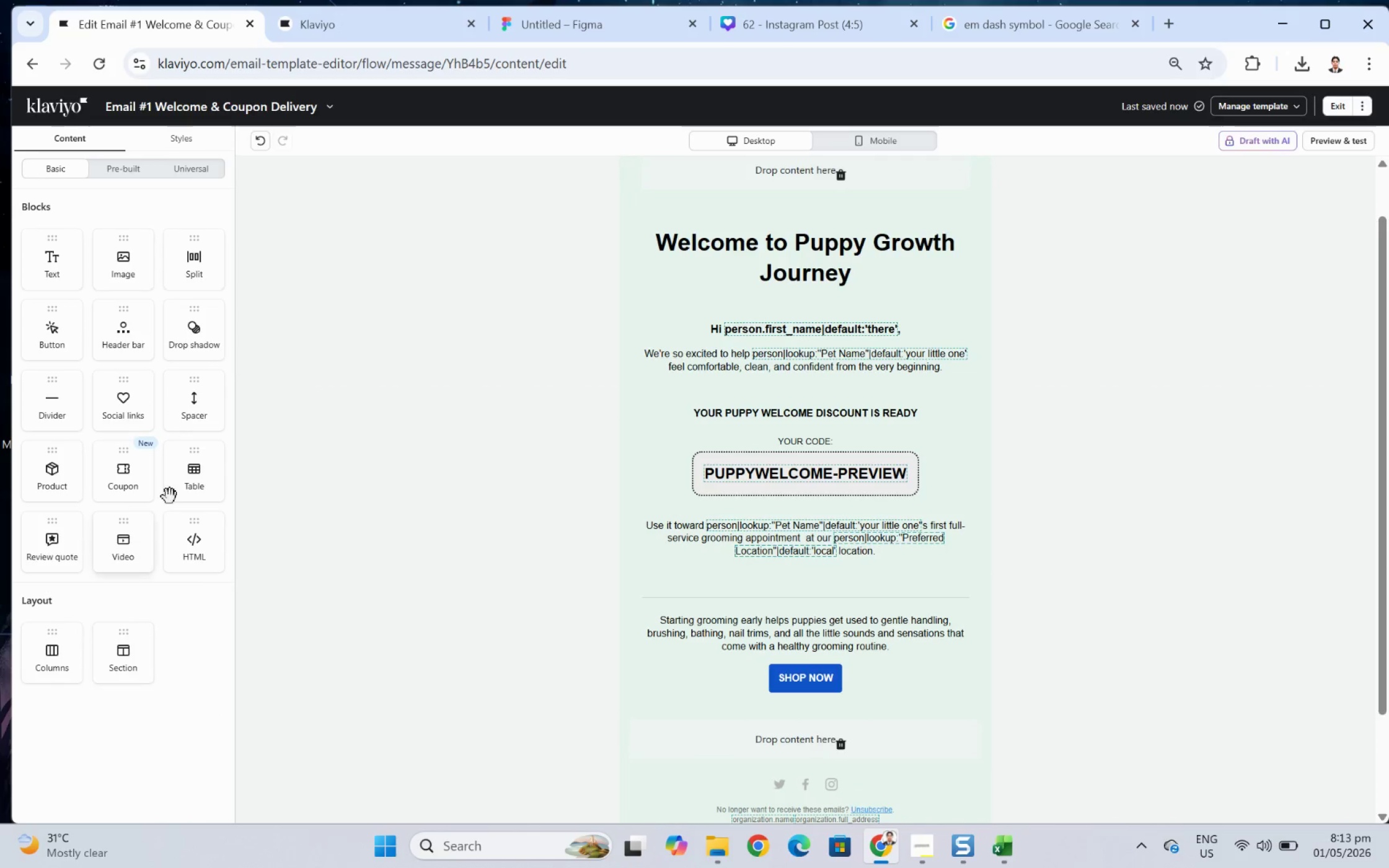 
left_click_drag(start_coordinate=[194, 397], to_coordinate=[901, 662])
 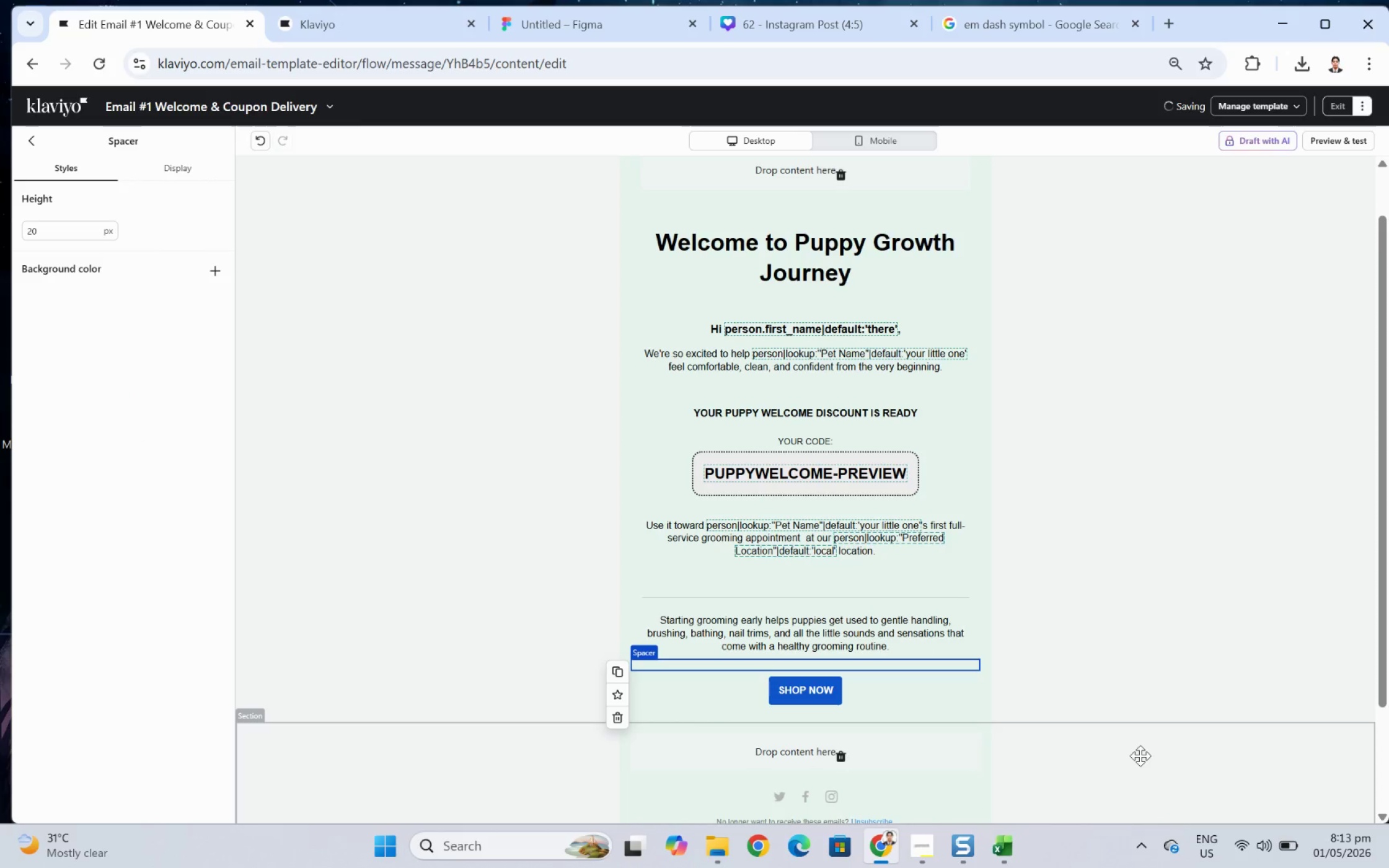 
left_click([1140, 758])
 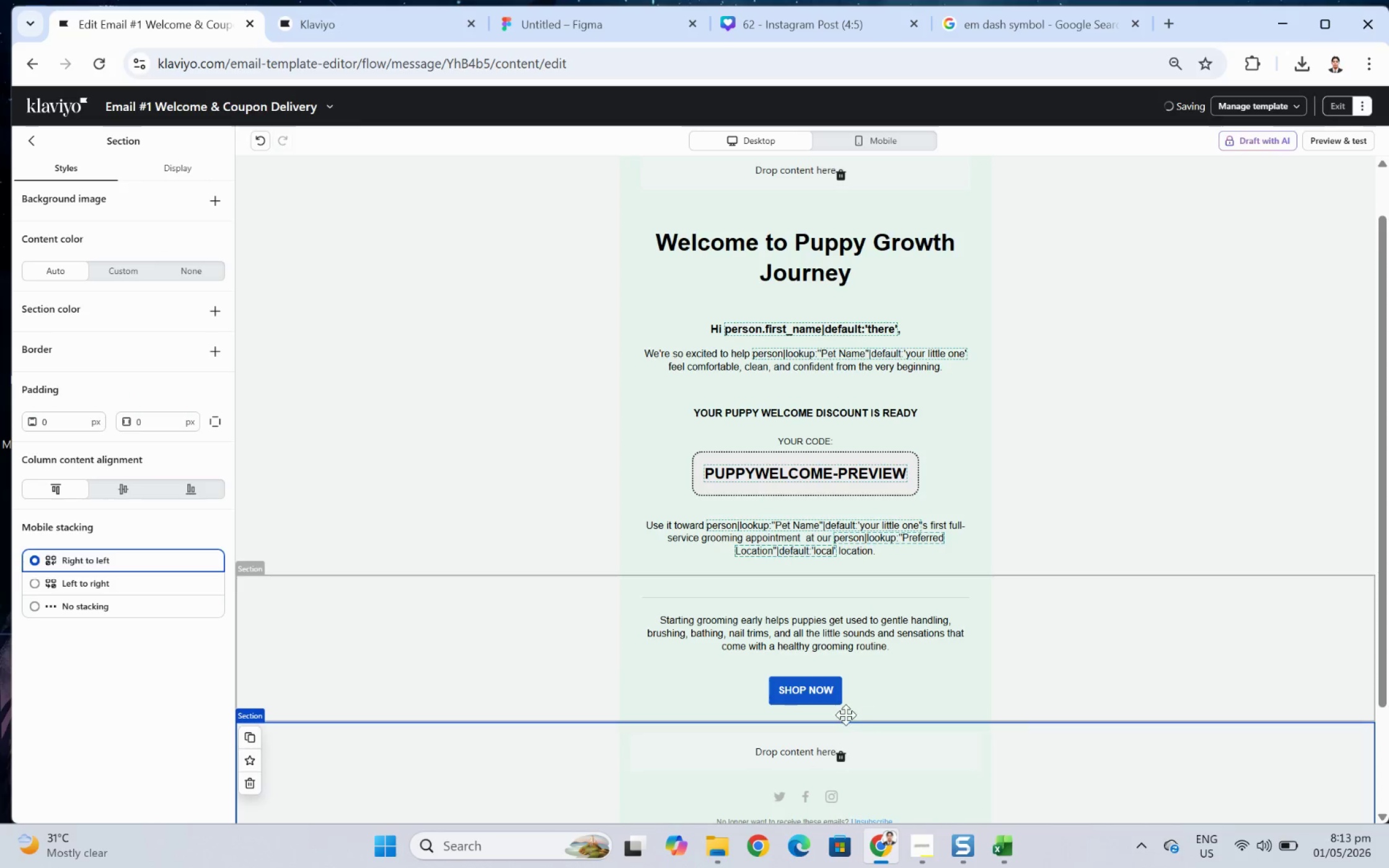 
left_click([849, 699])
 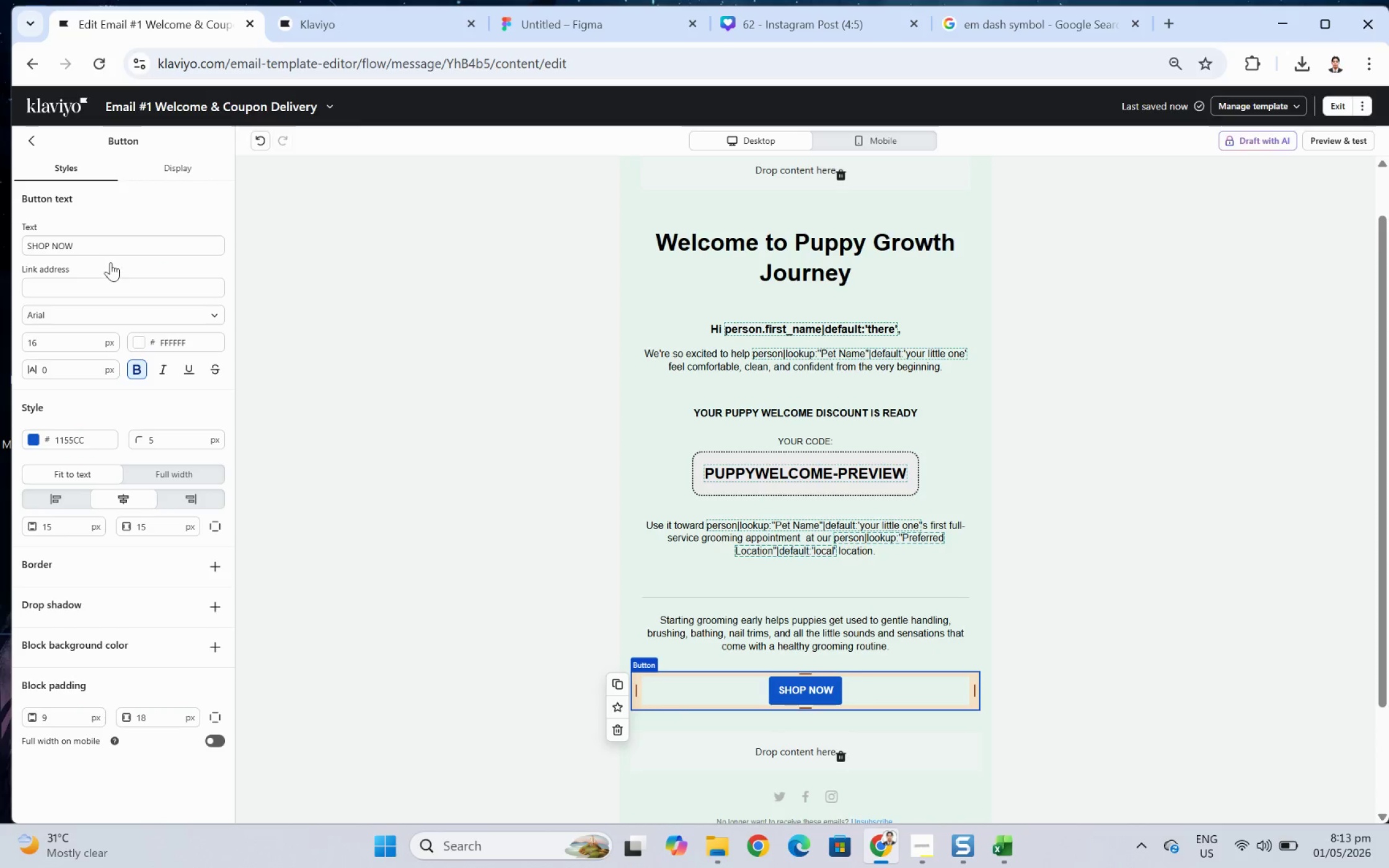 
double_click([116, 253])
 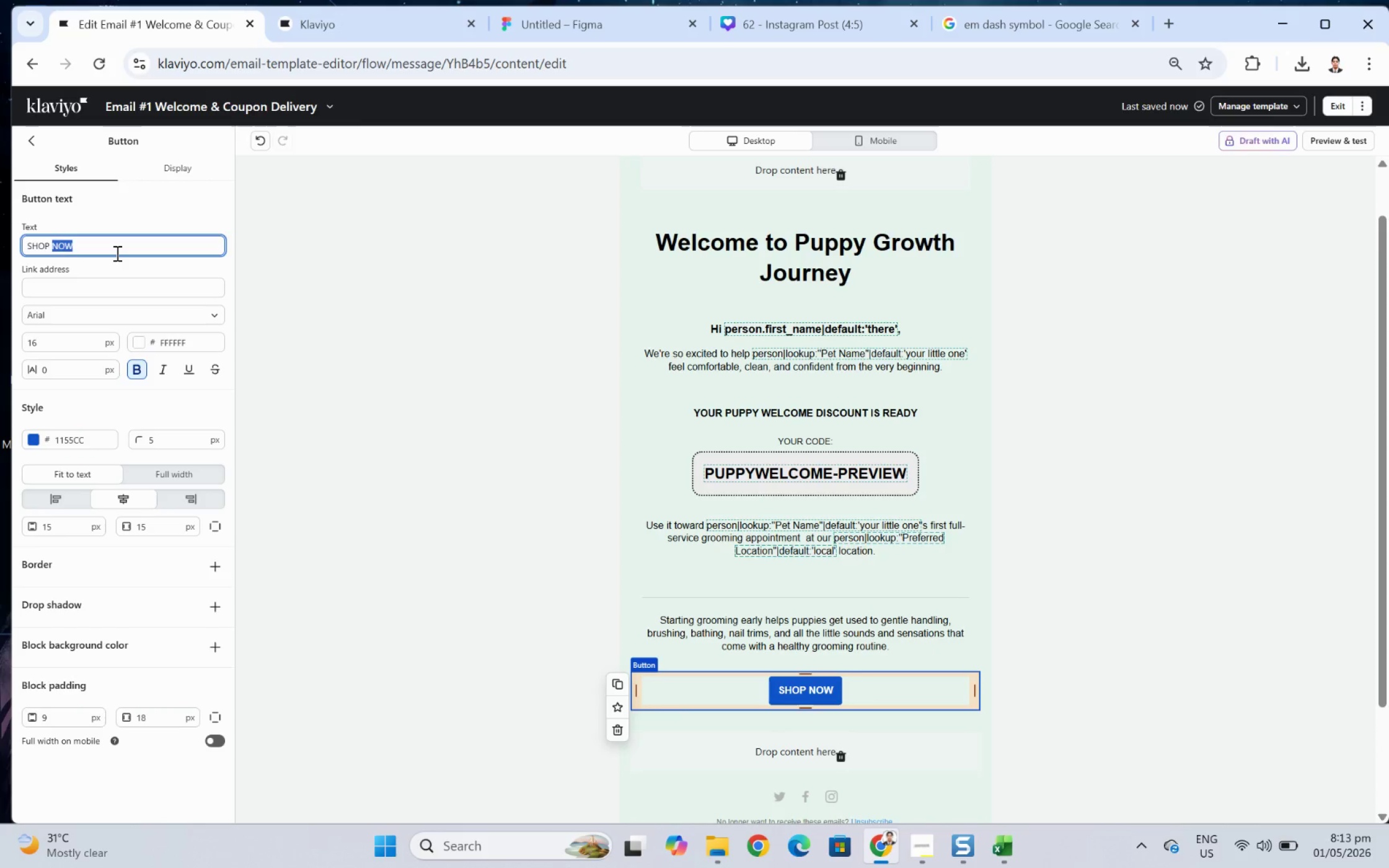 
triple_click([116, 253])
 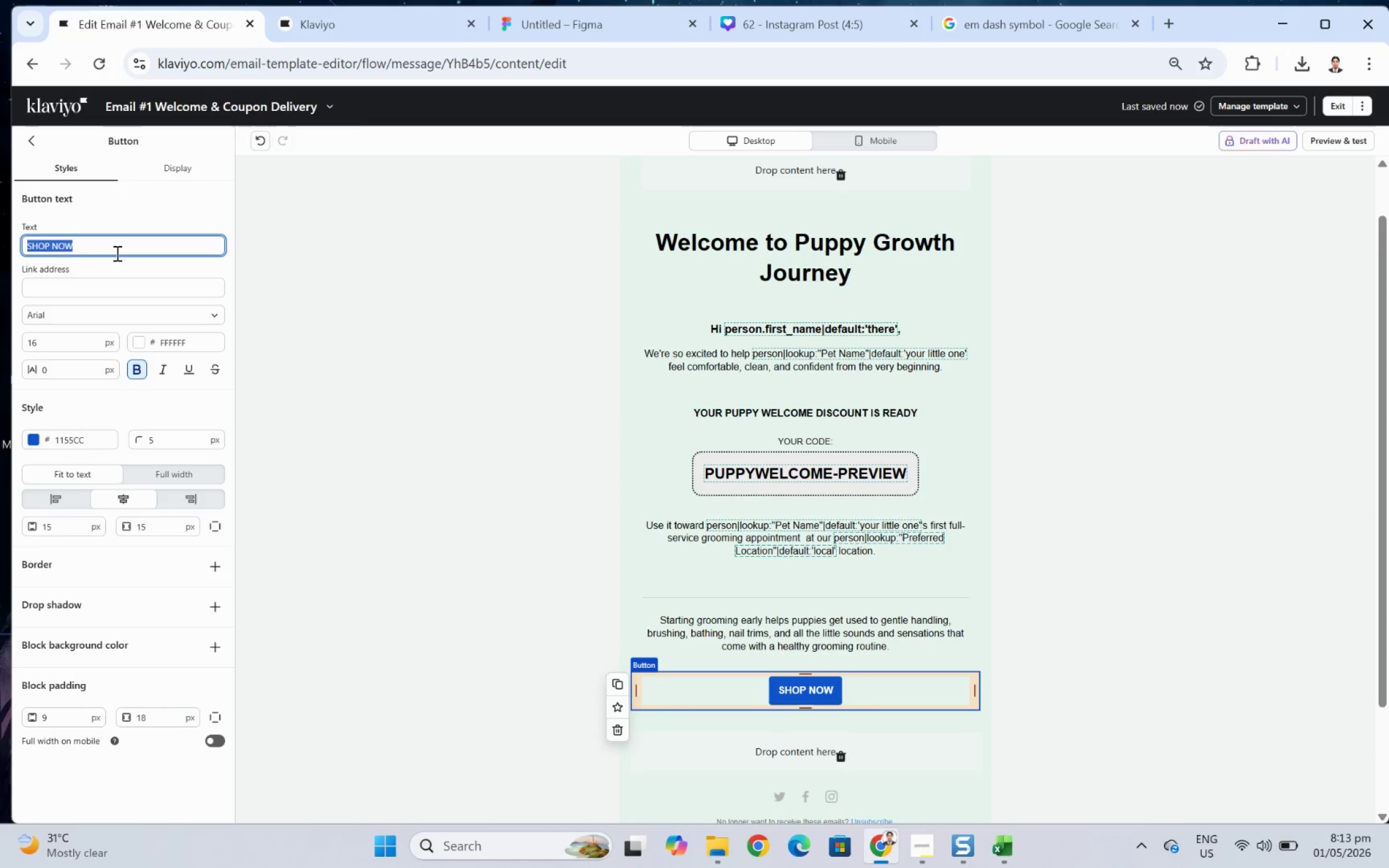 
type(Claim My Puppy Discount)
 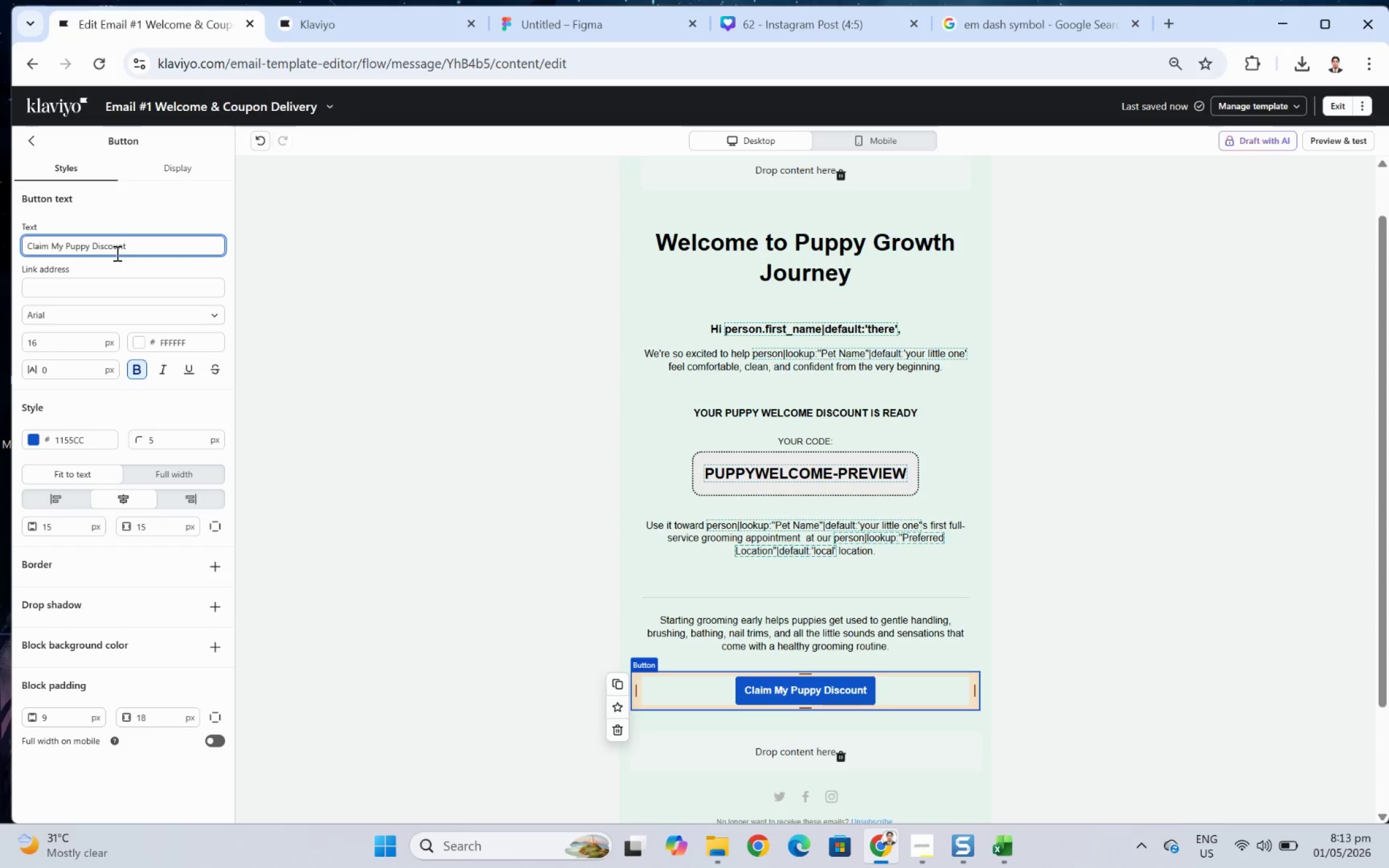 
wait(29.13)
 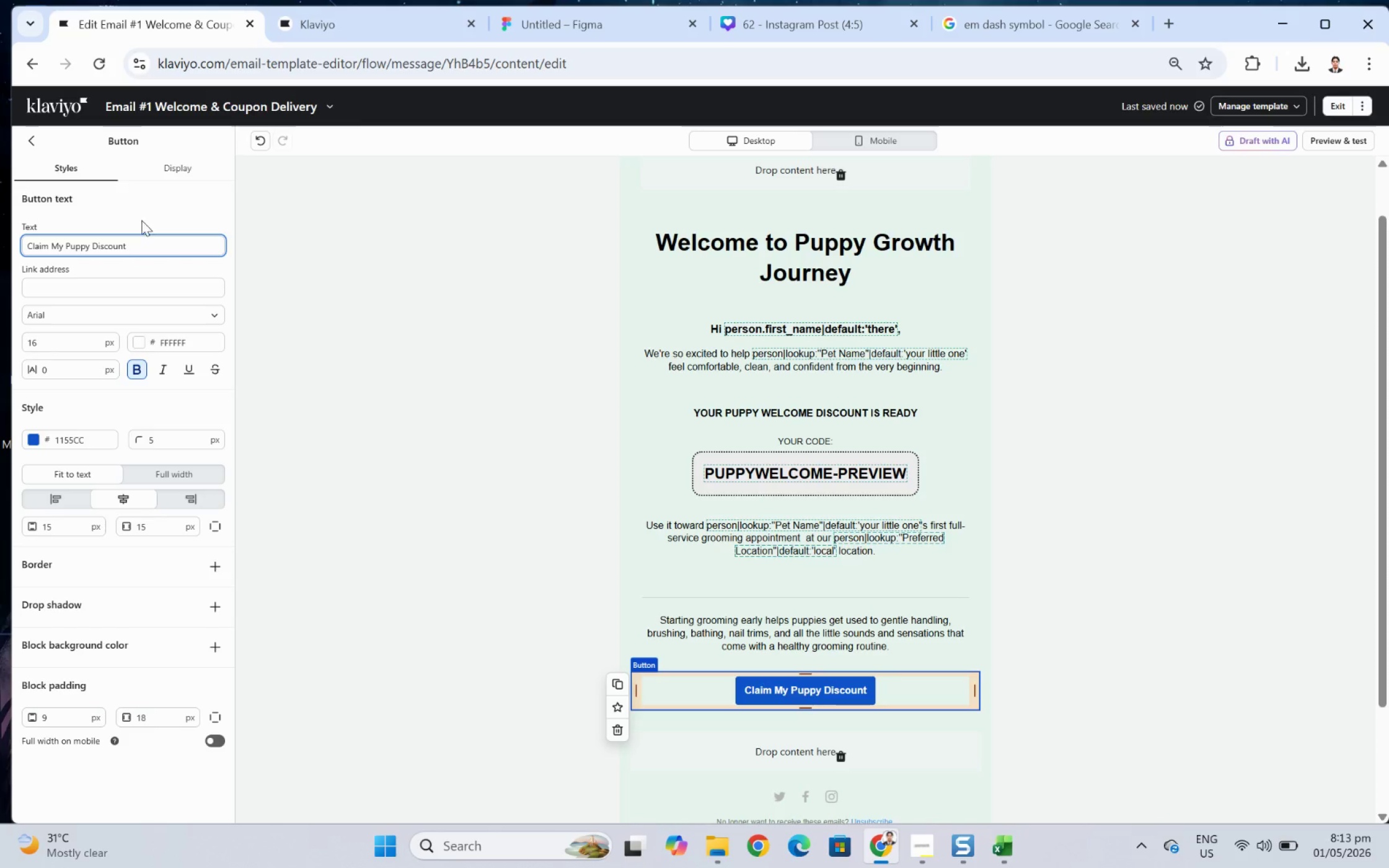 
left_click([1046, 686])
 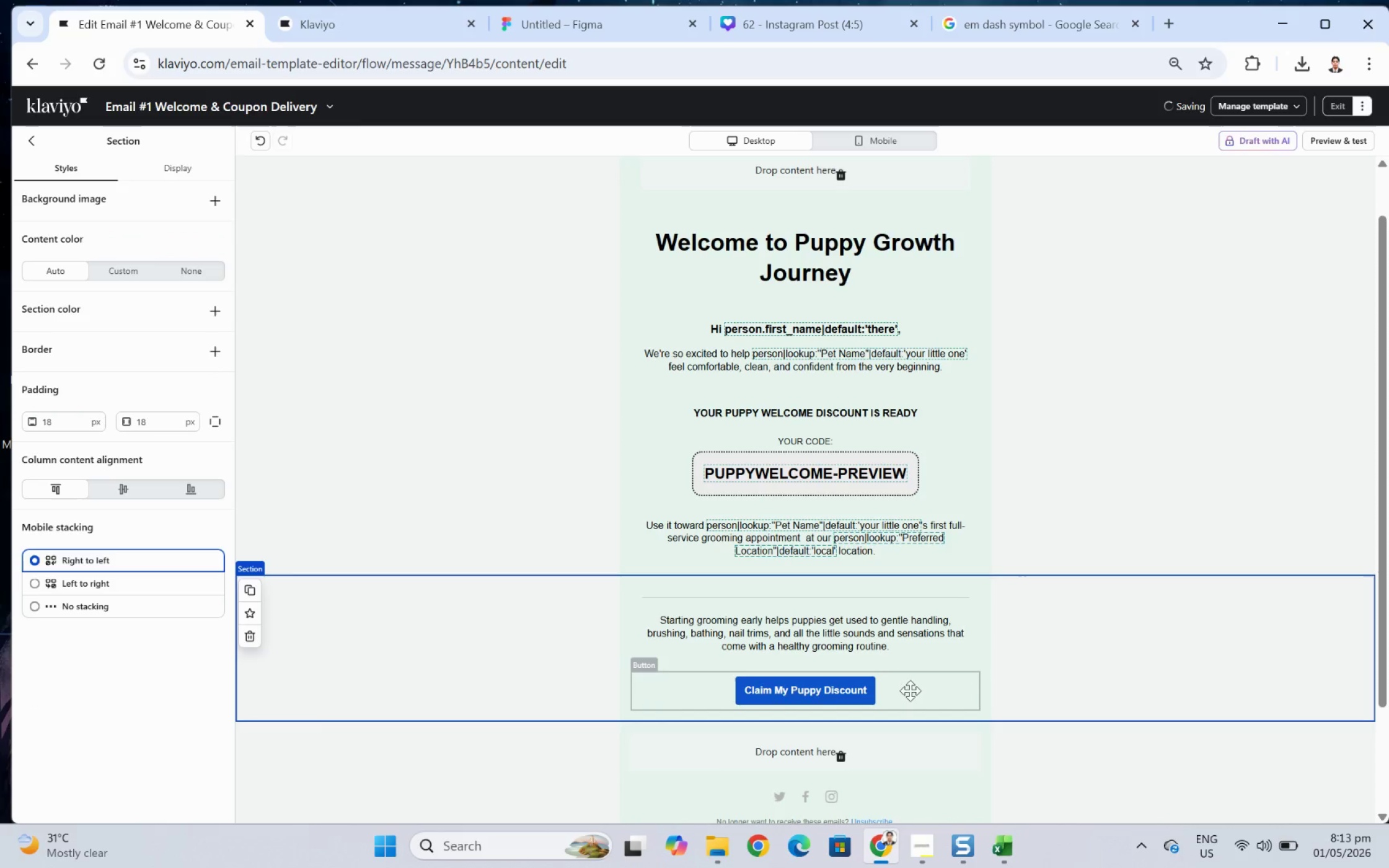 
left_click([901, 690])
 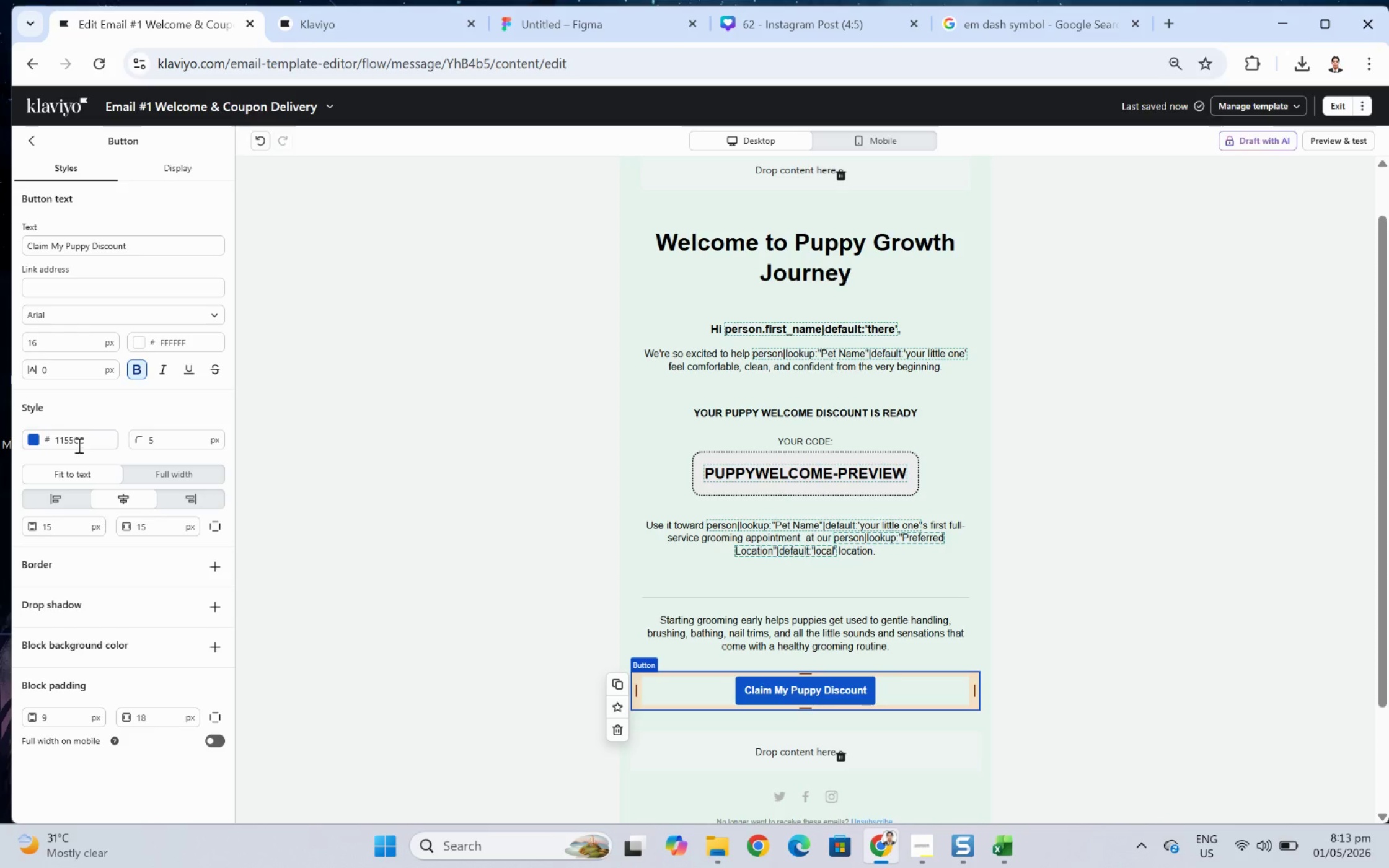 
wait(6.29)
 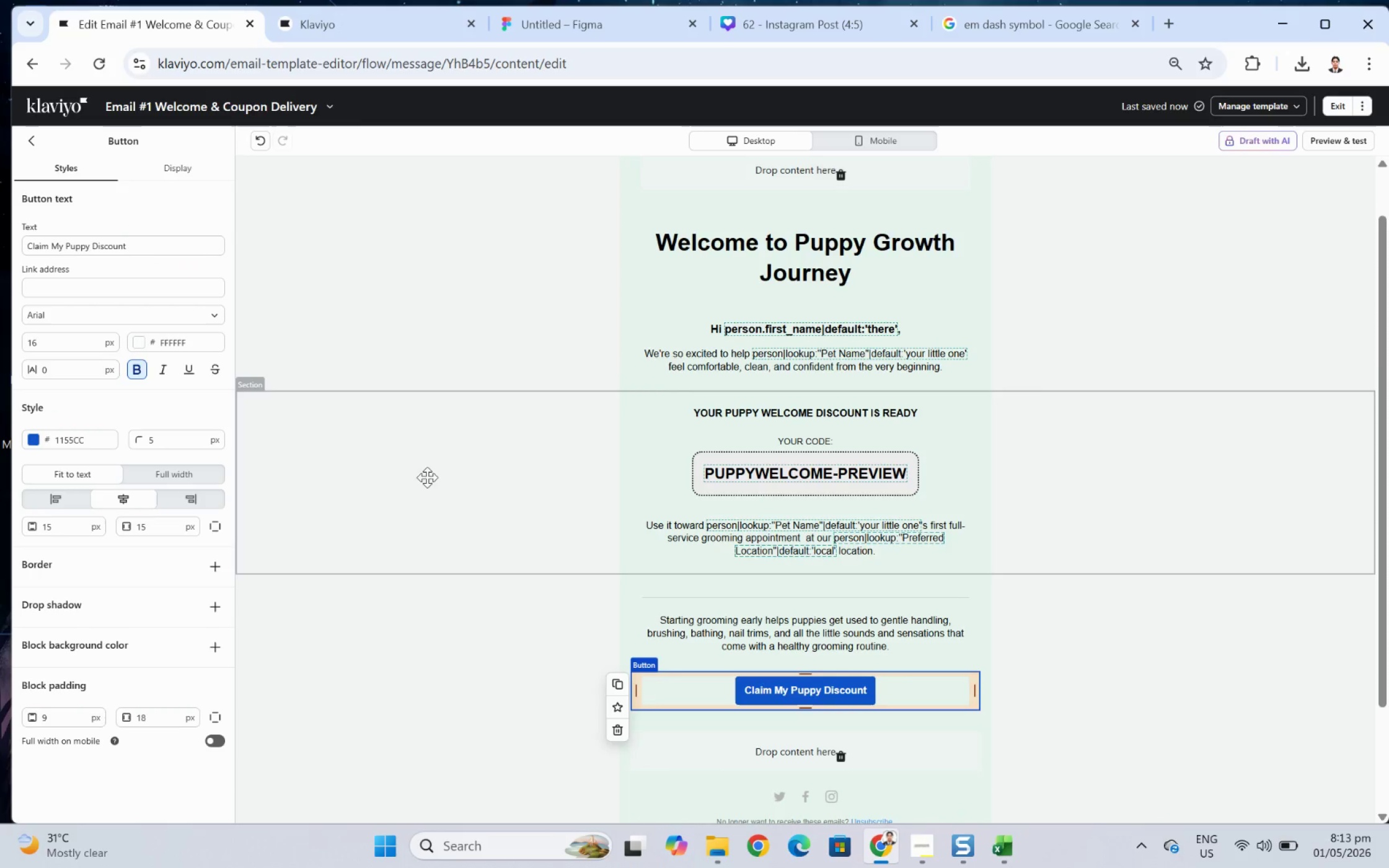 
scroll: coordinate [826, 535], scroll_direction: none, amount: 0.0
 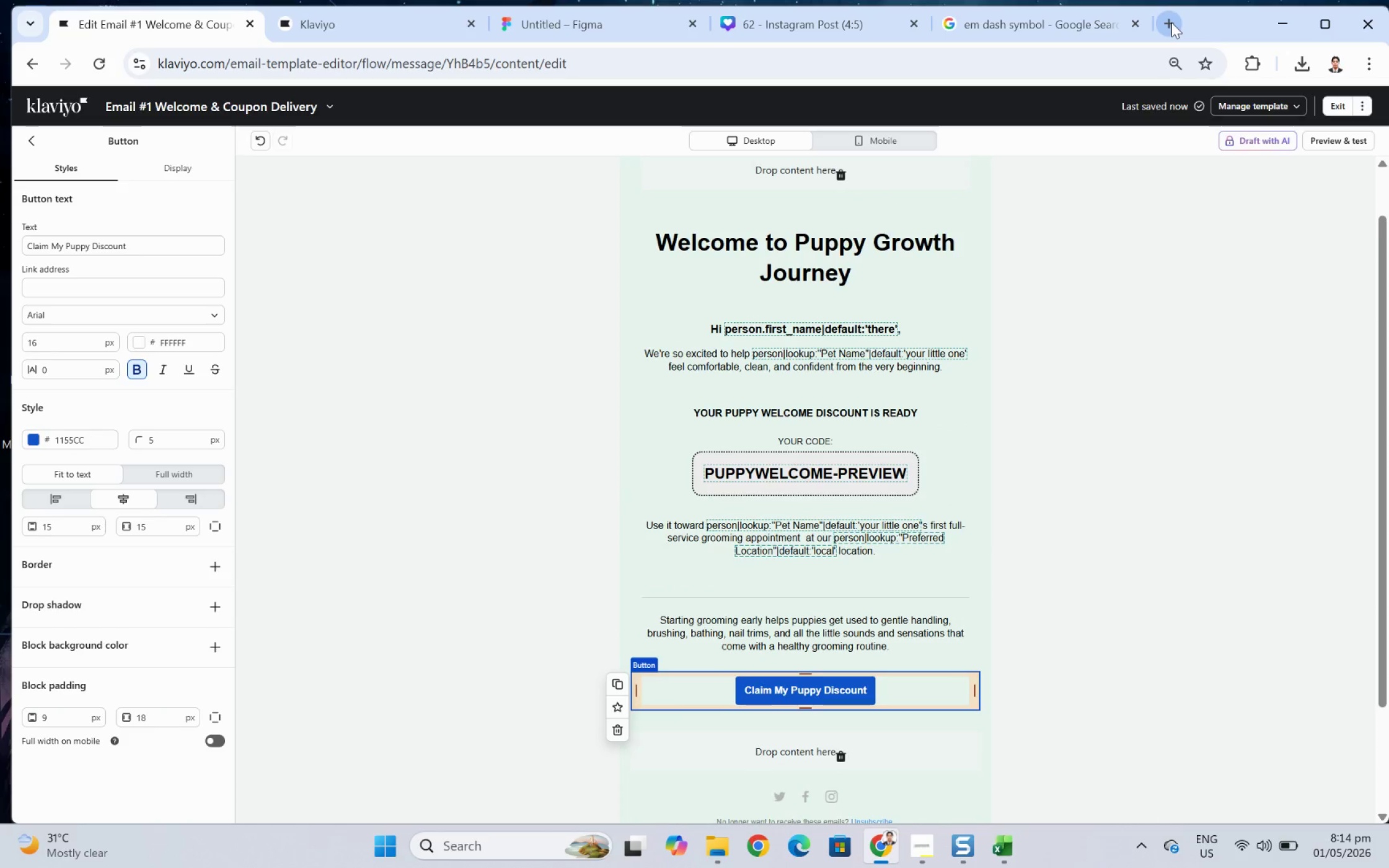 
left_click([1171, 22])
 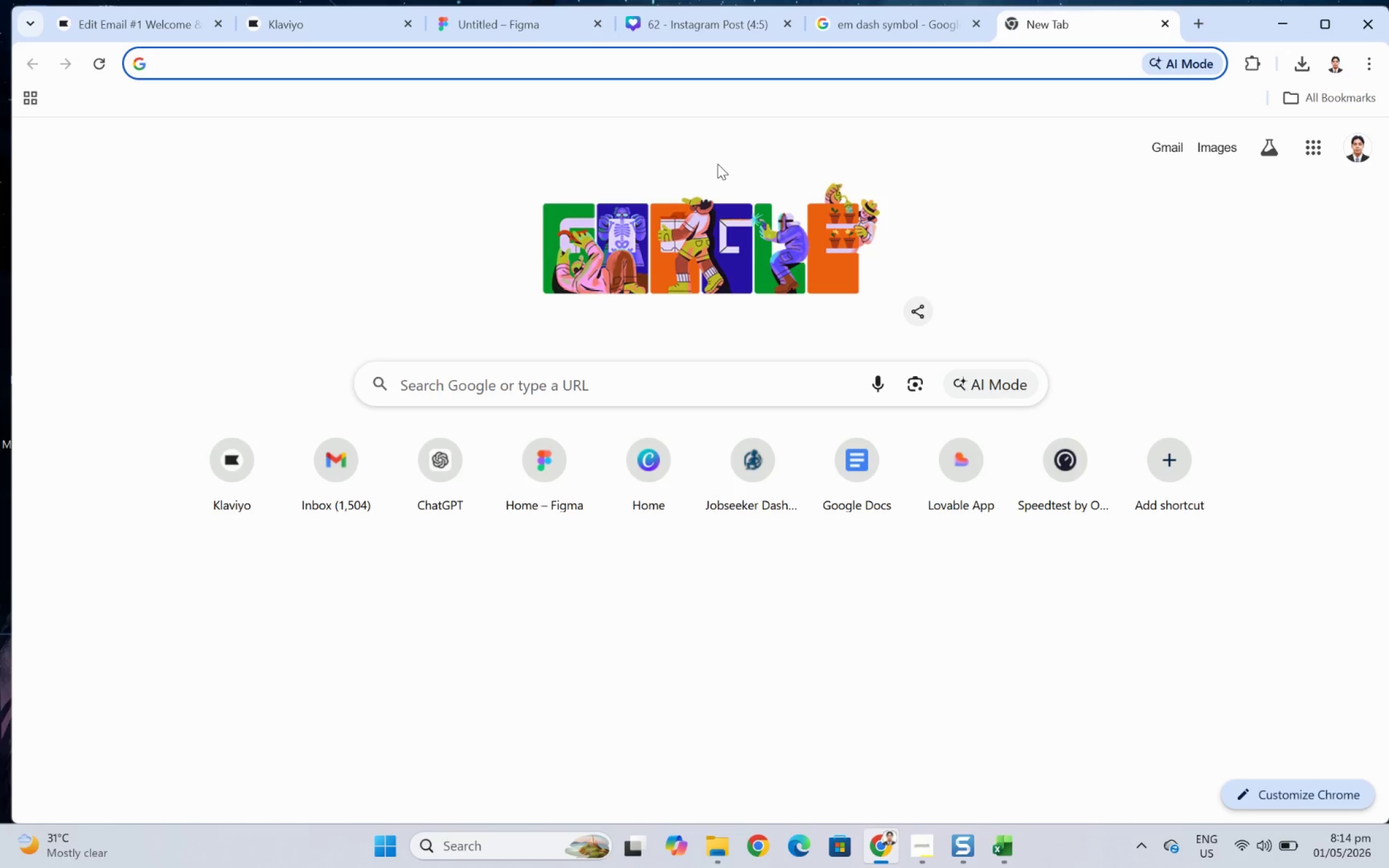 
type(url)
 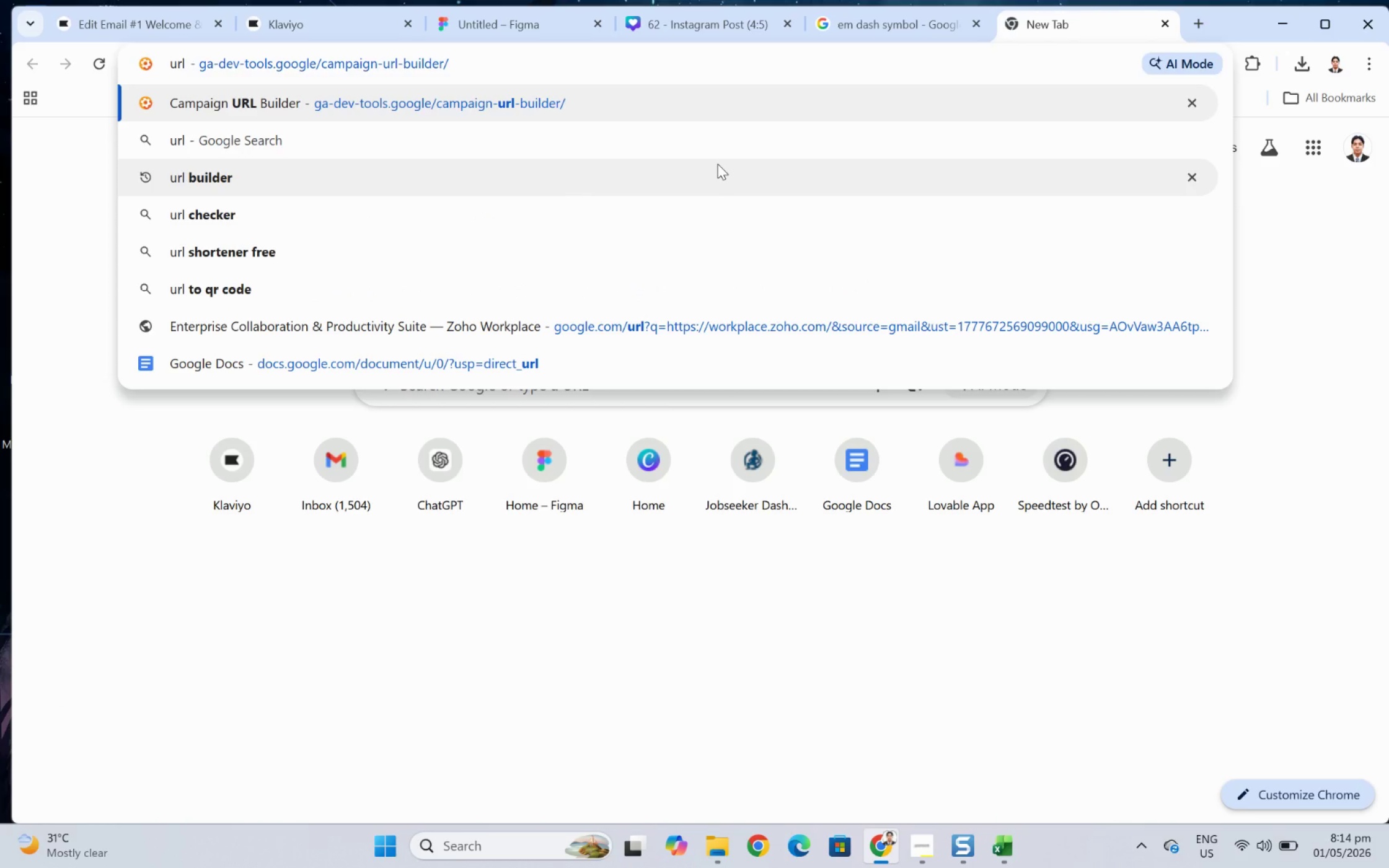 
key(ArrowDown)
 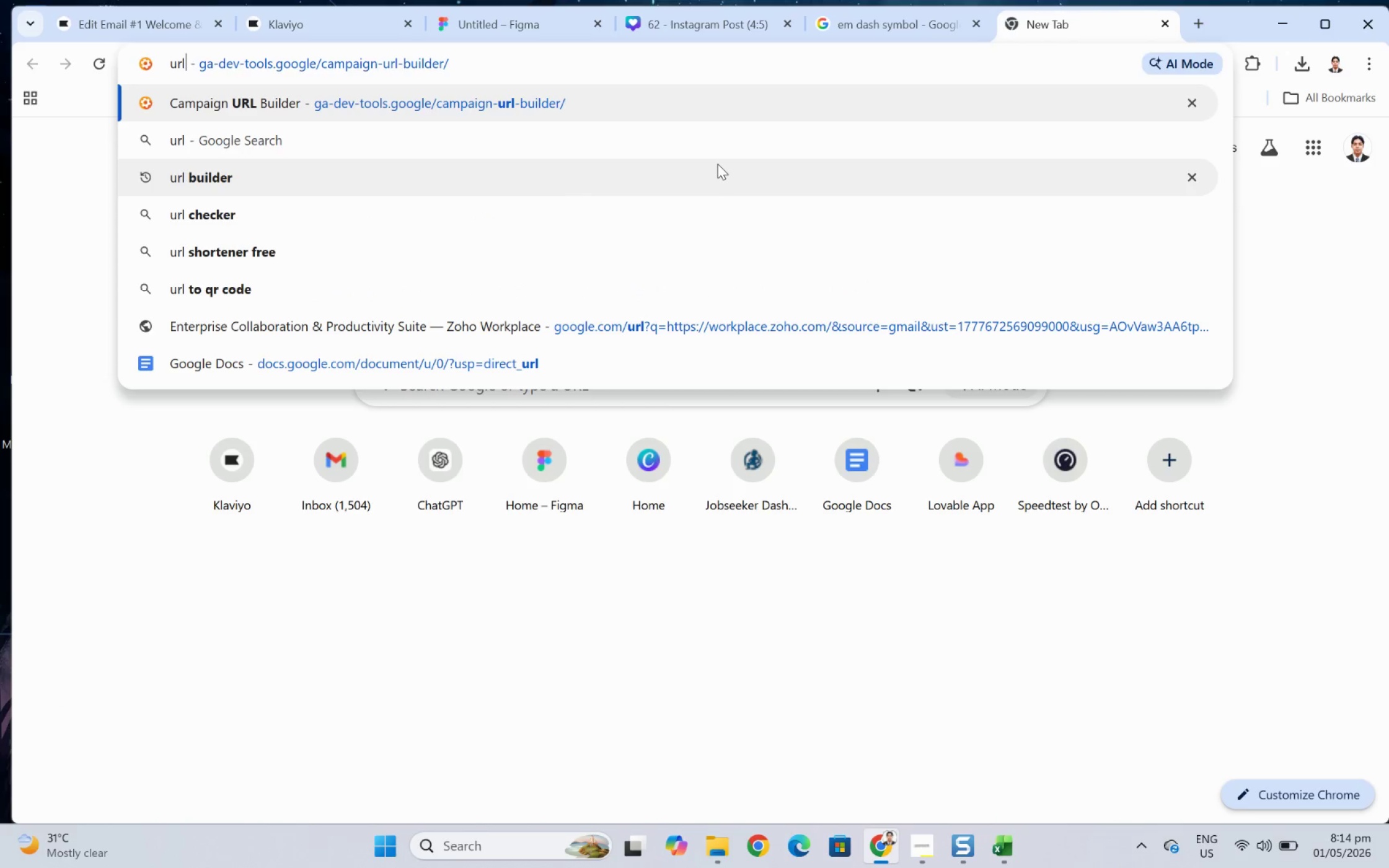 
key(ArrowUp)
 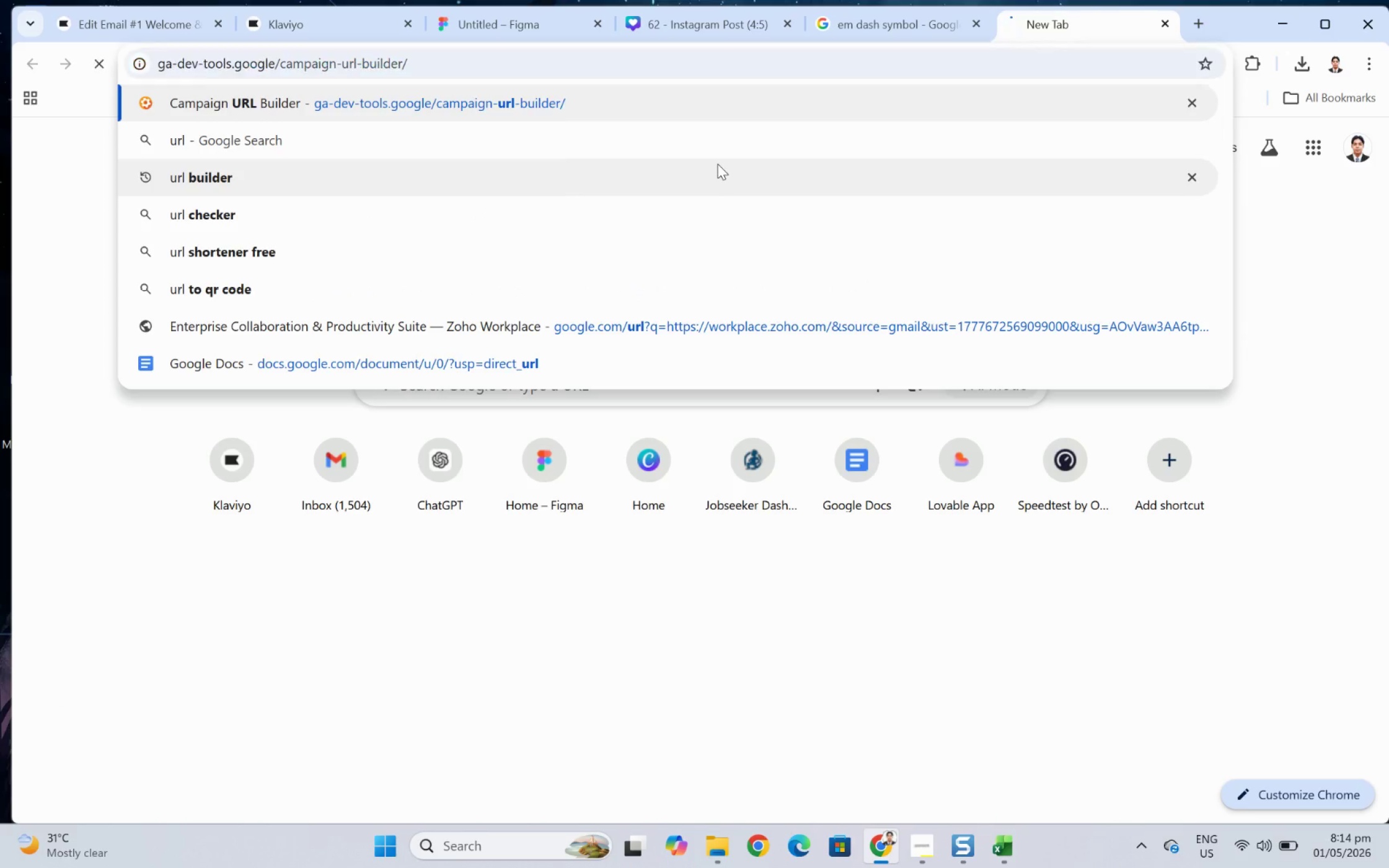 
key(Enter)
 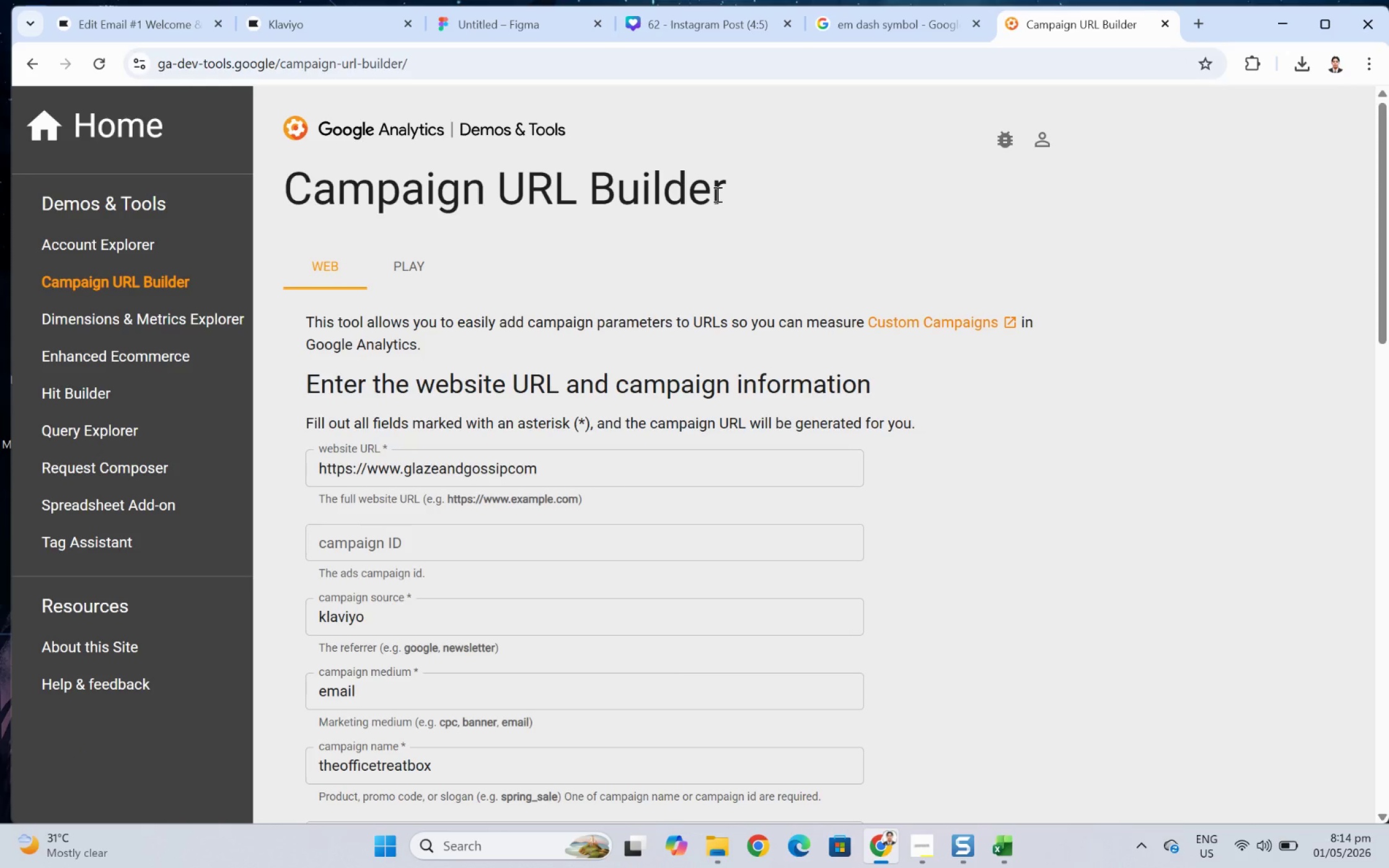 
wait(13.84)
 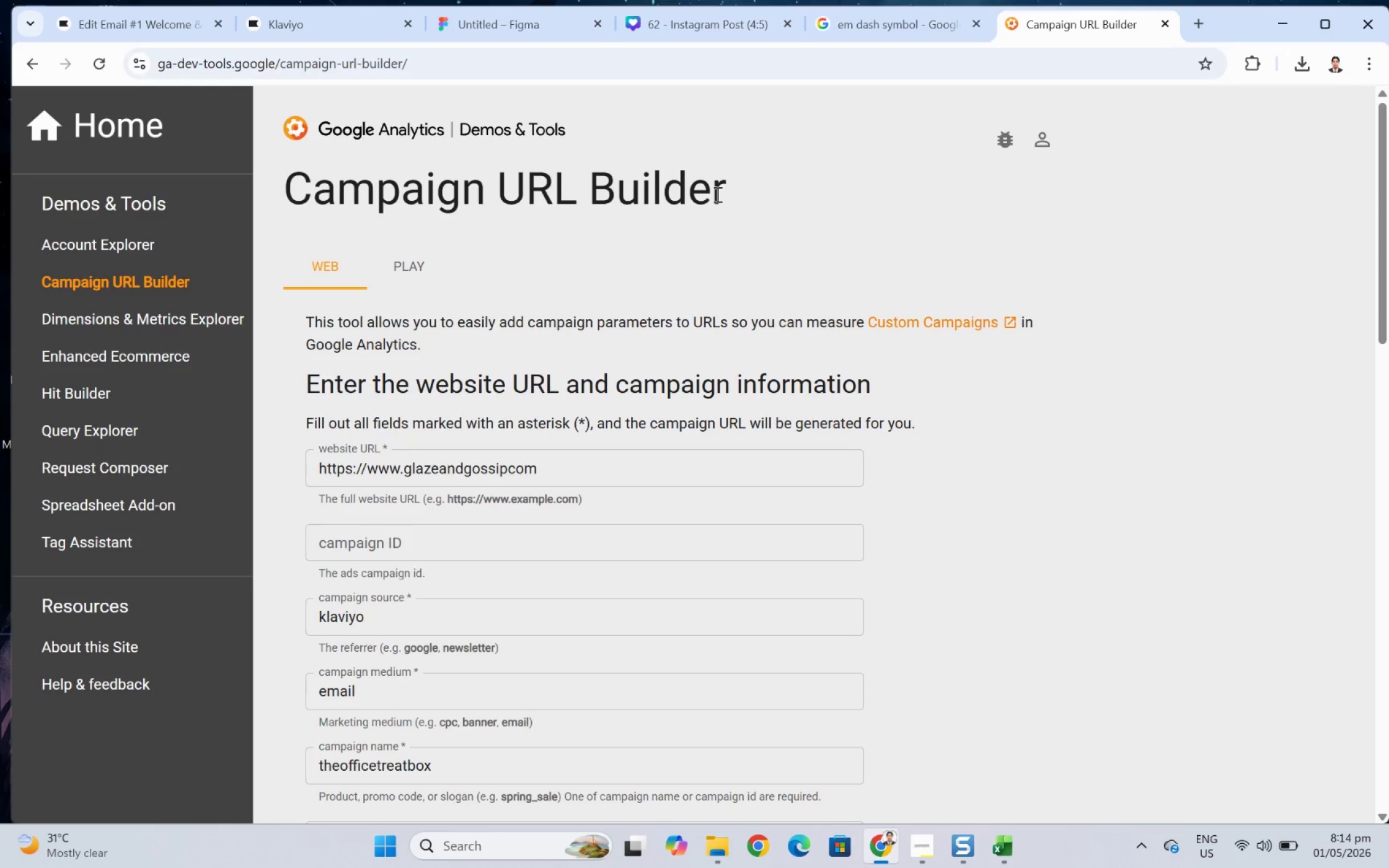 
left_click_drag(start_coordinate=[407, 468], to_coordinate=[617, 468])
 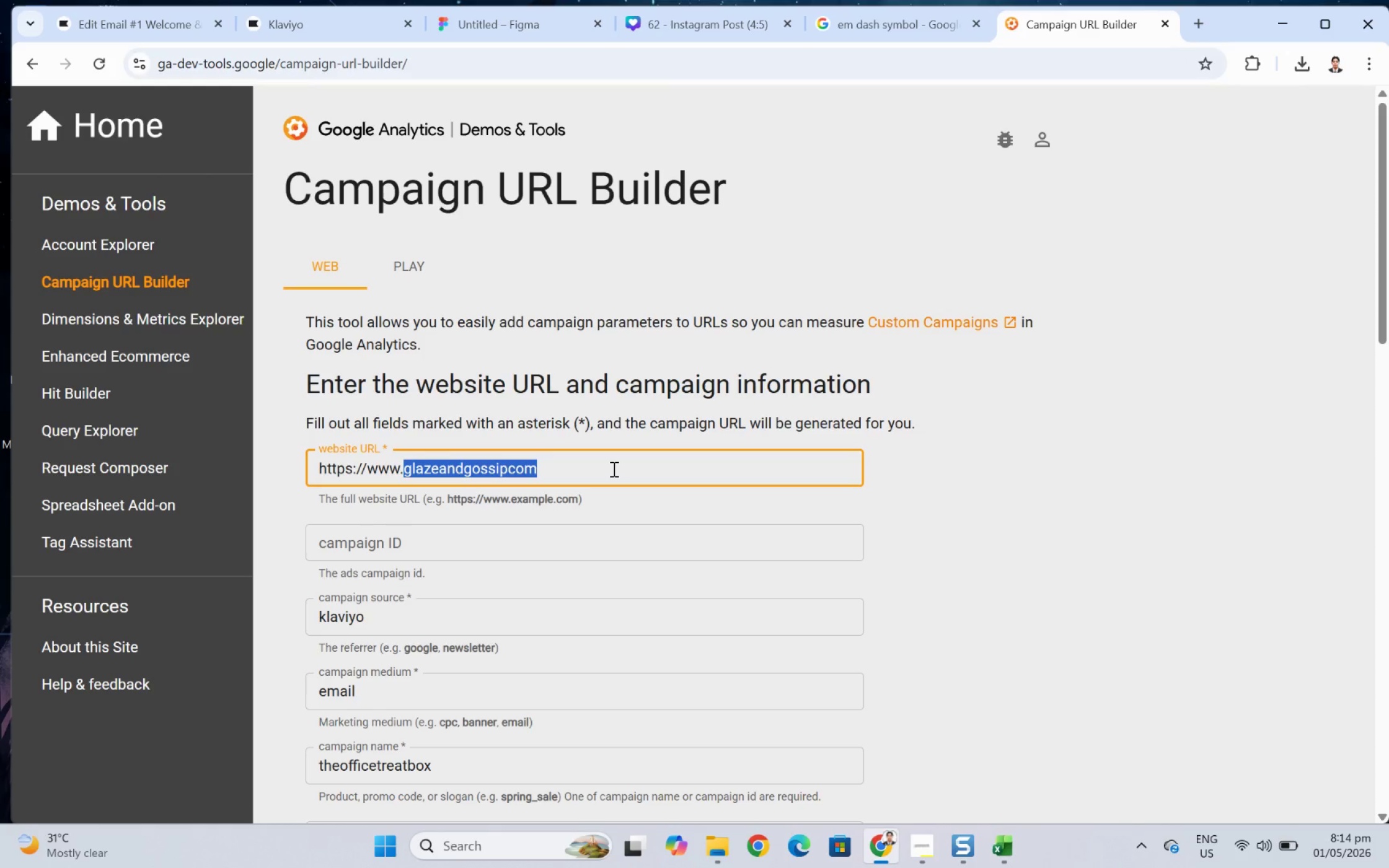 
wait(6.17)
 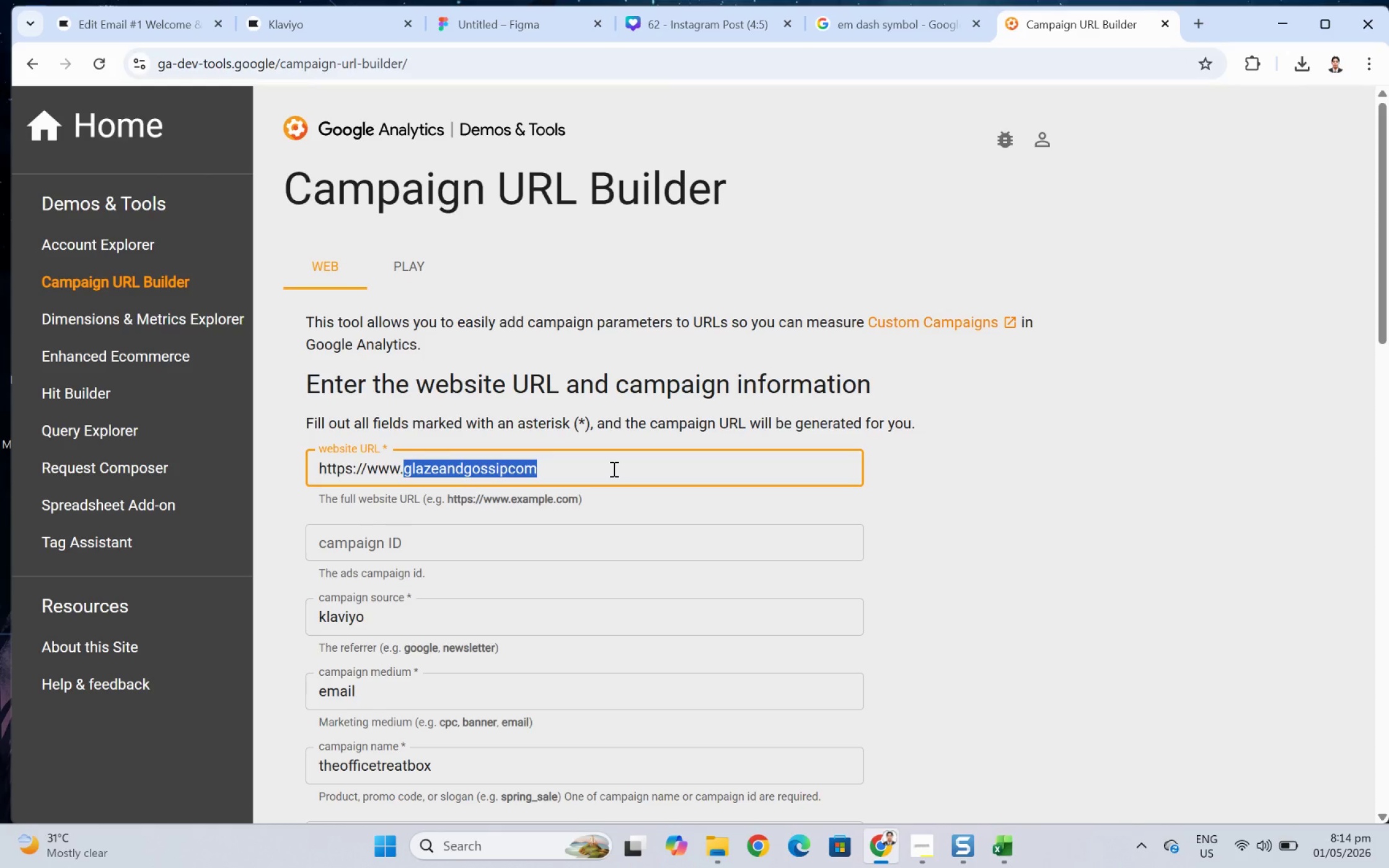 
key(Backspace)
 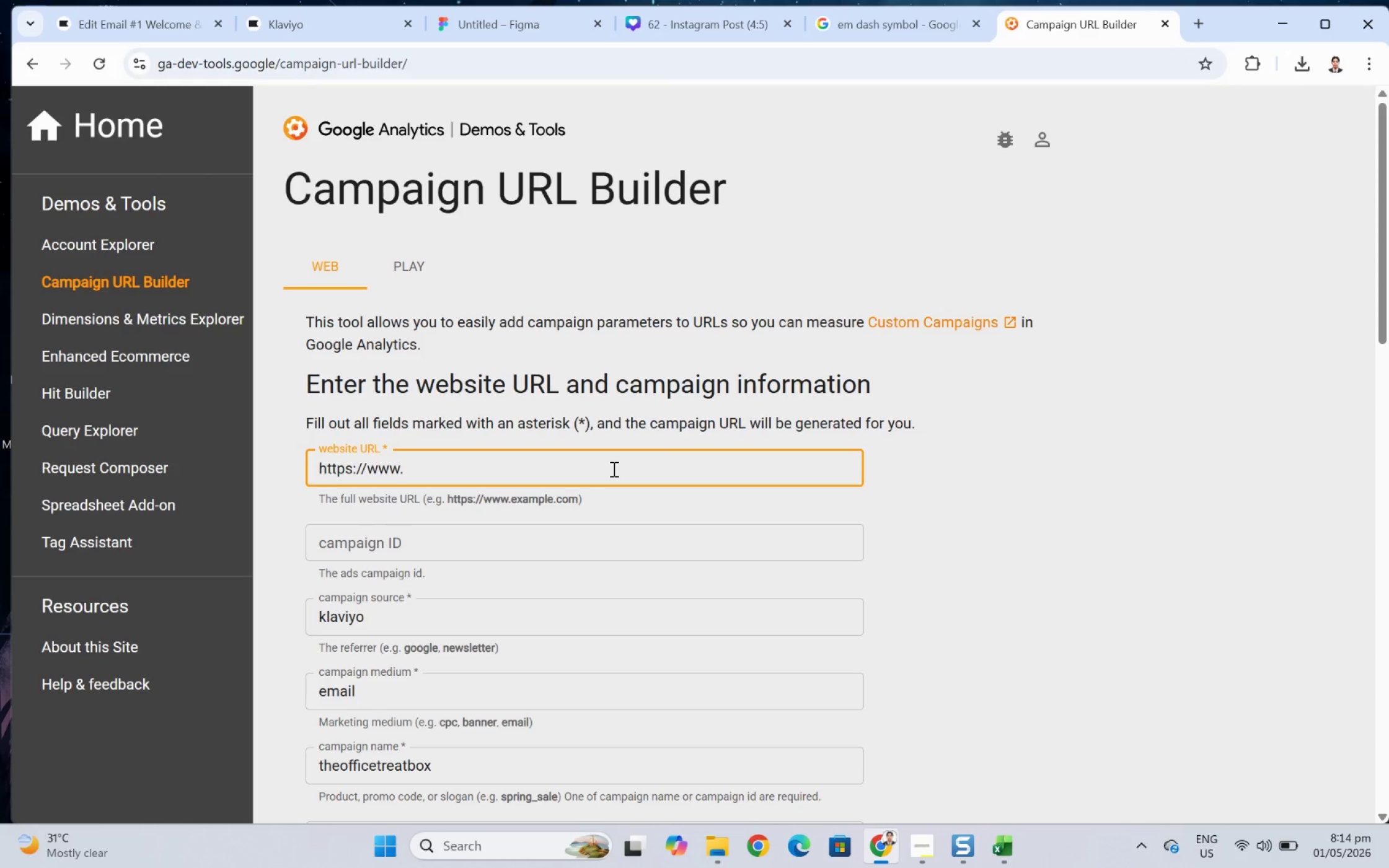 
wait(15.46)
 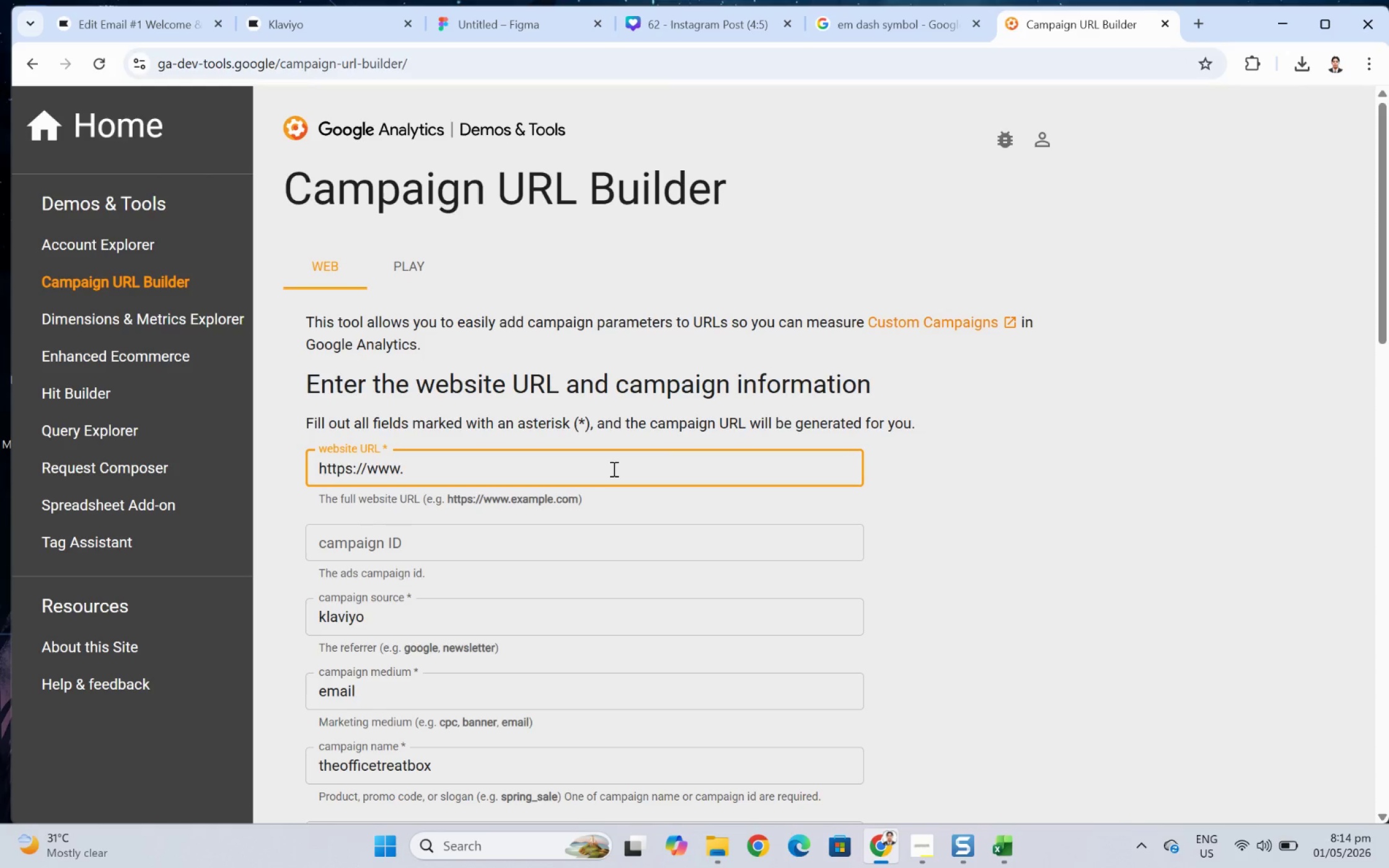 
type(ww)
key(Backspace)
key(Backspace)
key(Backspace)
type(.)
 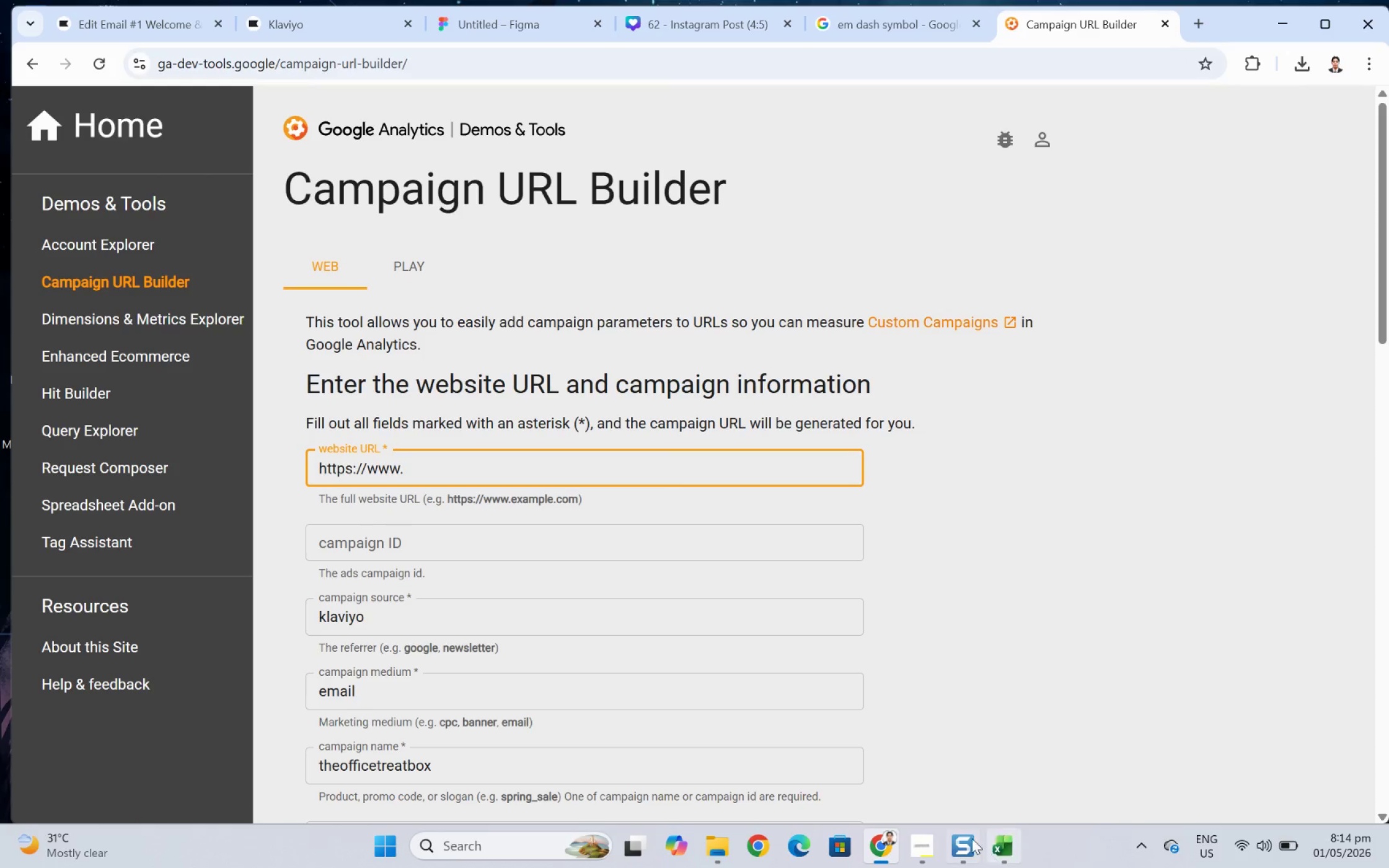 
left_click([912, 835])